 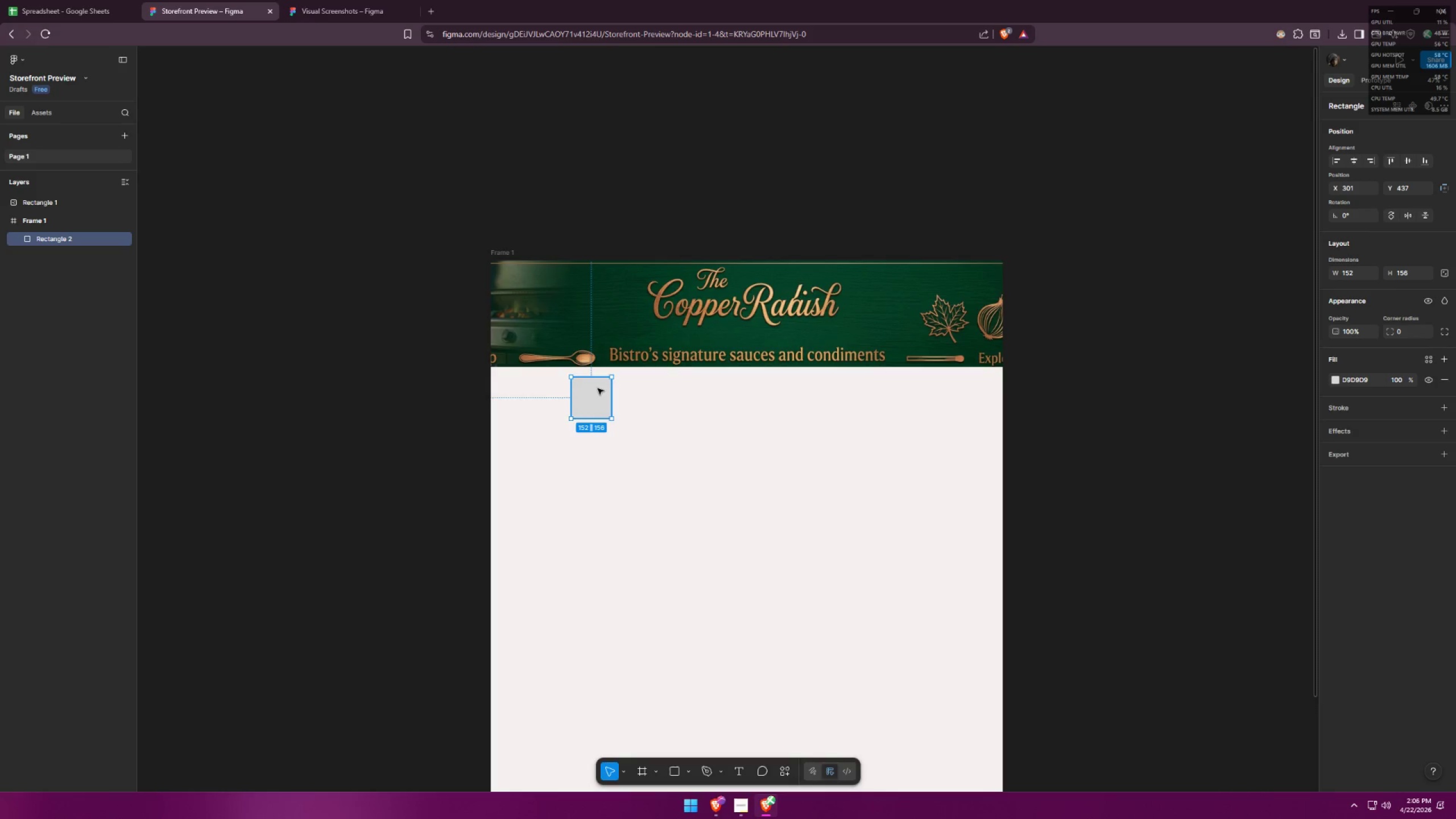 
hold_key(key=ControlLeft, duration=1.02)
scroll: coordinate [592, 392], scroll_direction: up, amount: 8.0
 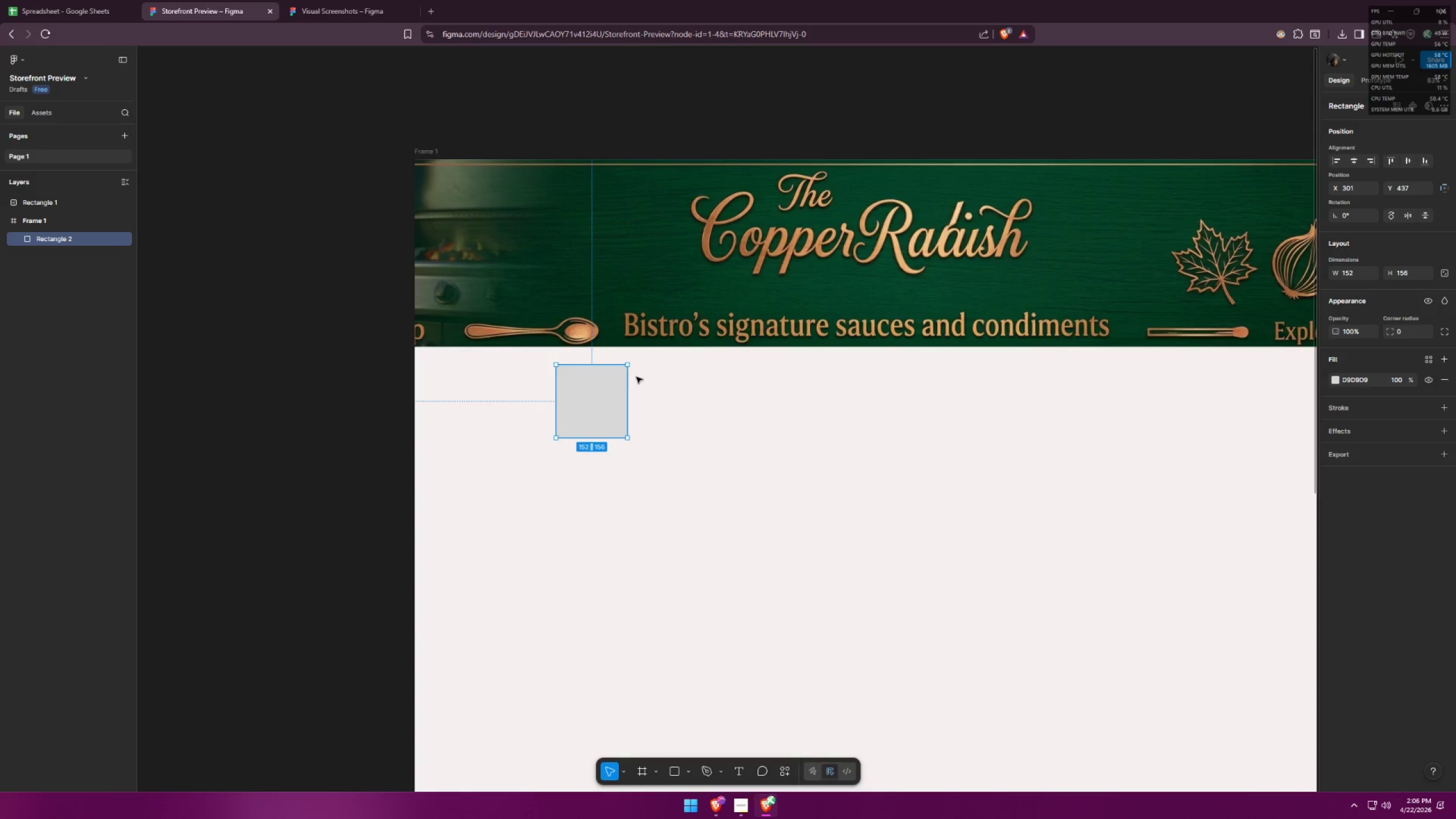 
left_click_drag(start_coordinate=[617, 374], to_coordinate=[607, 387])
 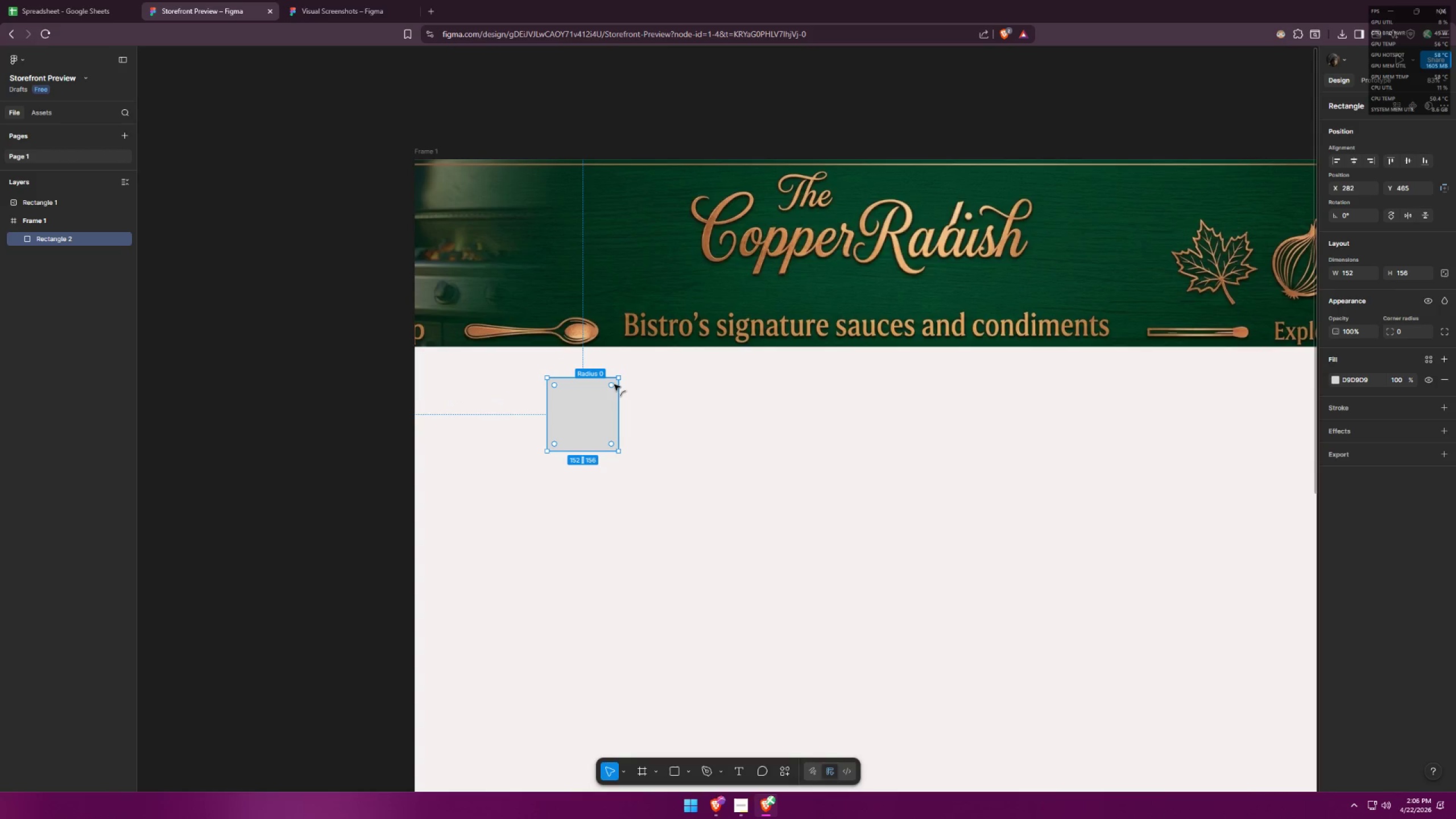 
left_click_drag(start_coordinate=[613, 384], to_coordinate=[600, 397])
 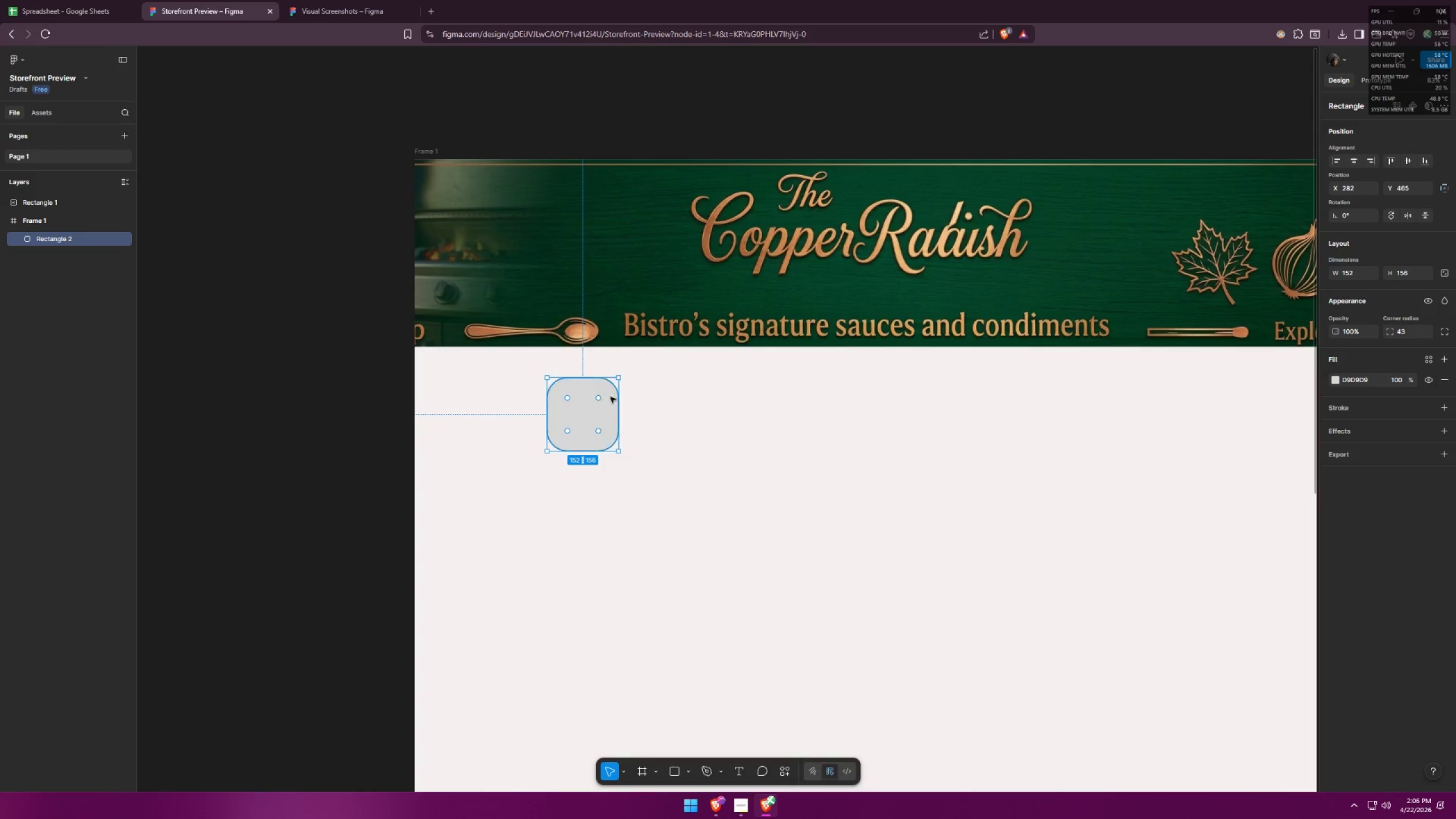 
left_click([635, 400])
 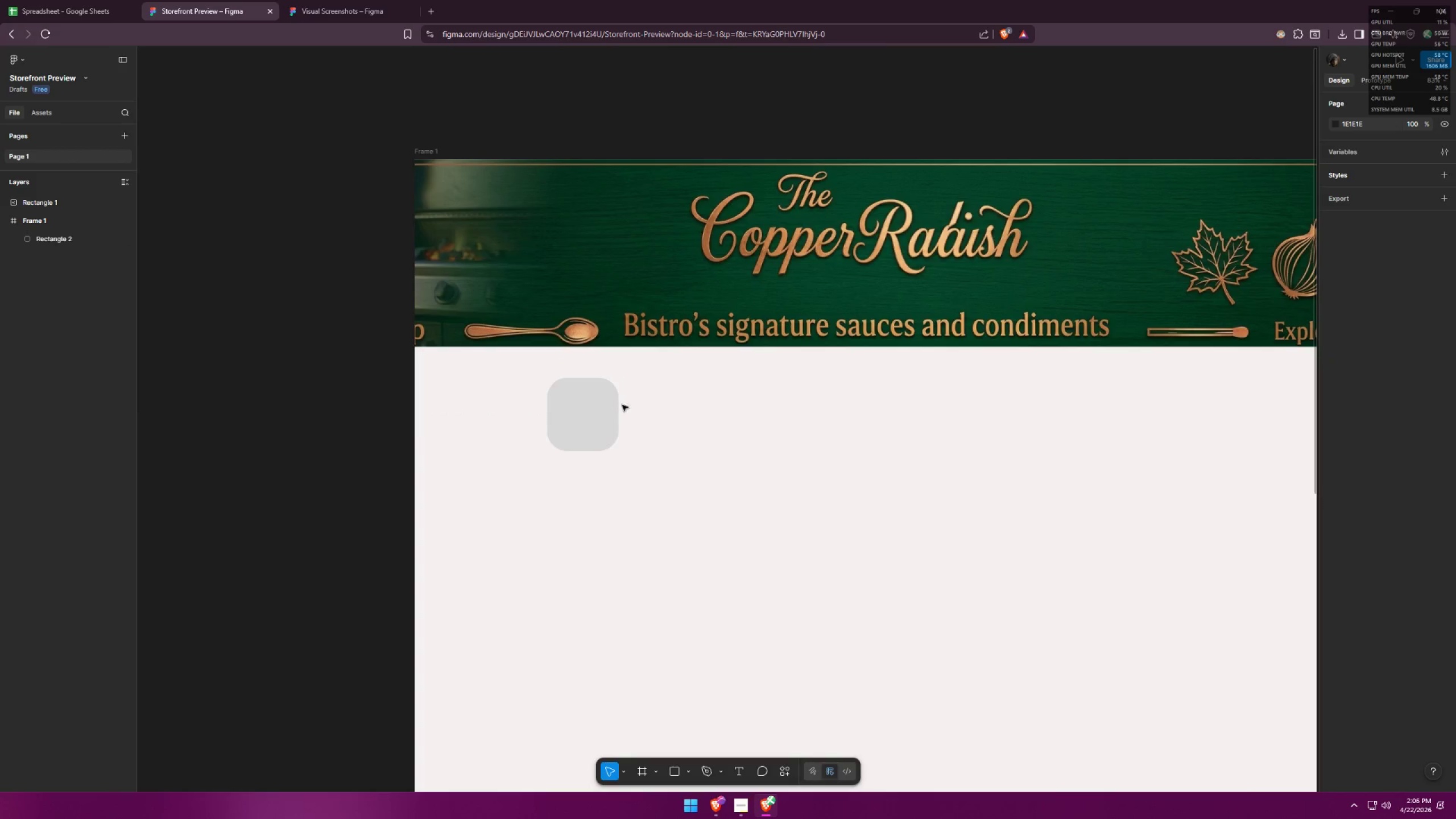 
left_click_drag(start_coordinate=[595, 415], to_coordinate=[602, 397])
 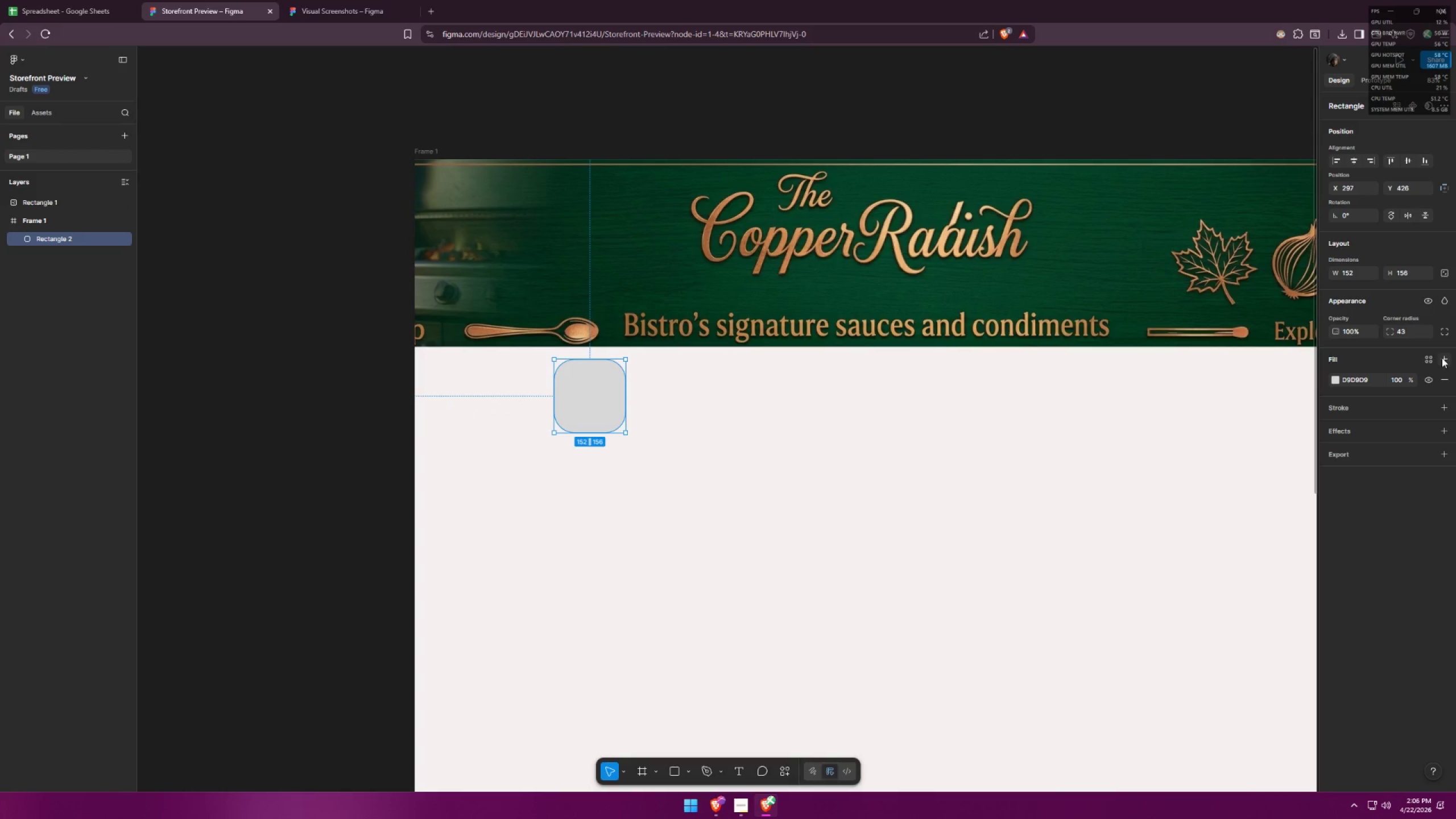 
left_click([1442, 358])
 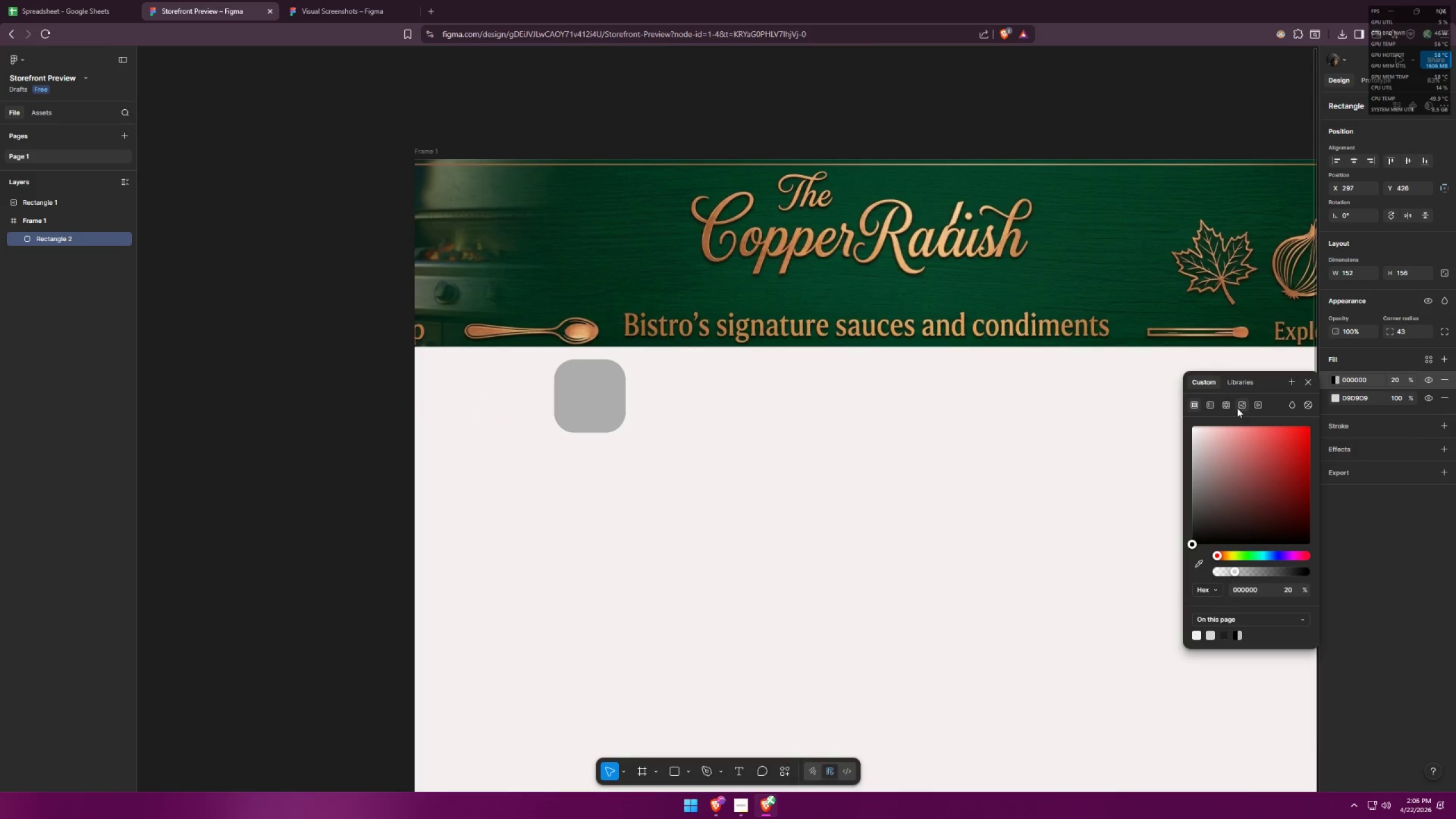 
left_click([1237, 407])
 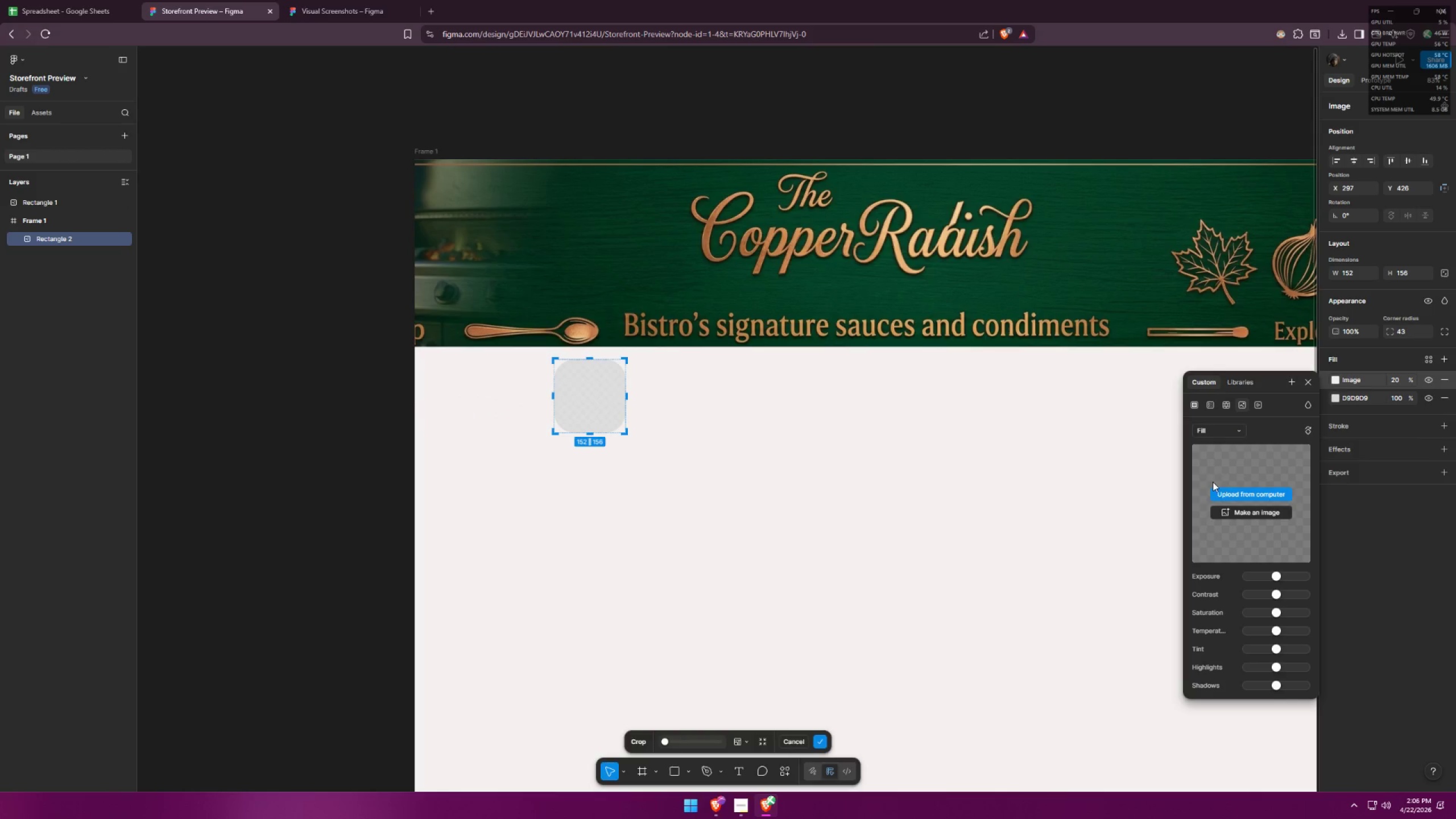 
left_click([1225, 497])
 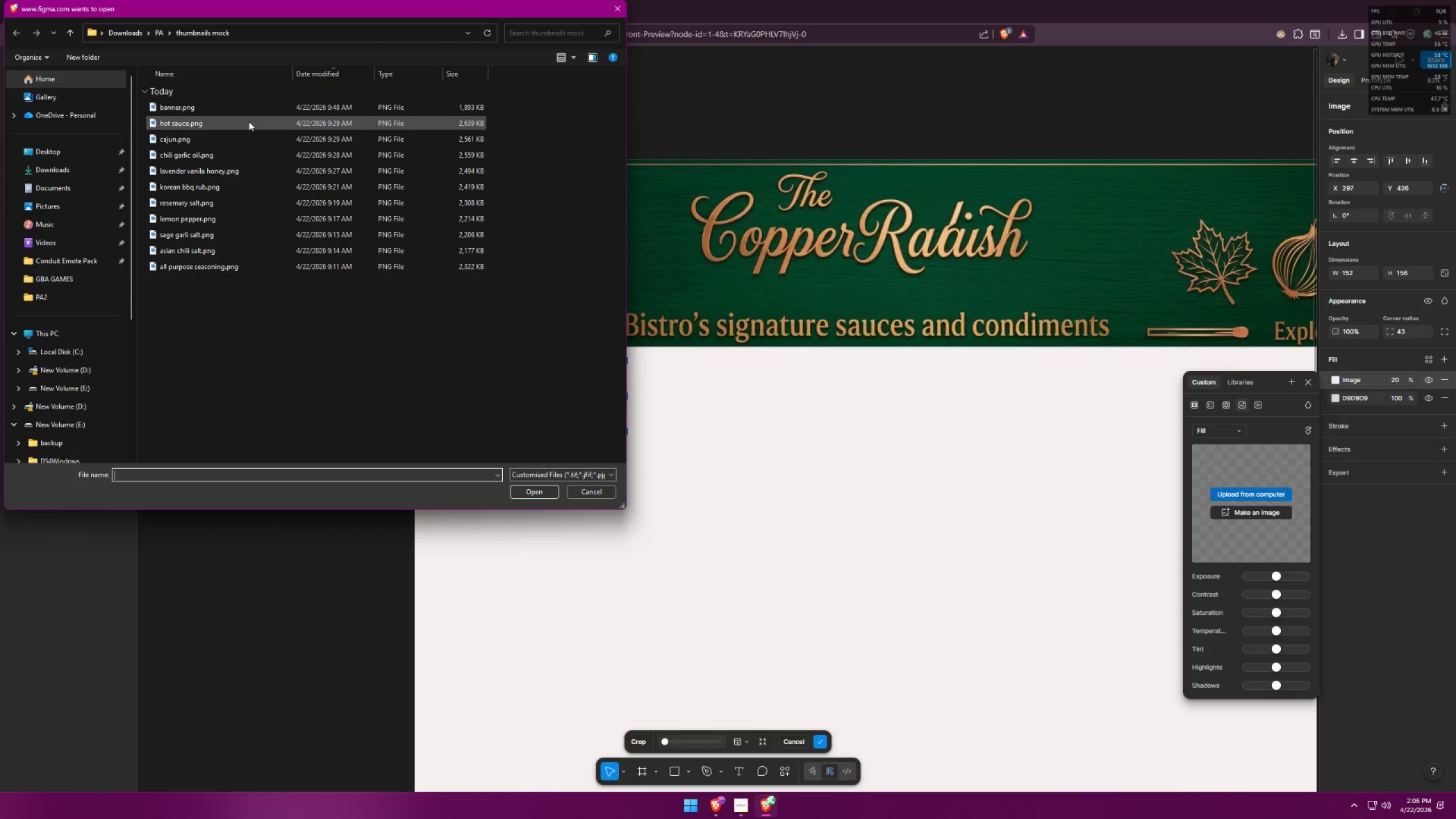 
double_click([251, 105])
 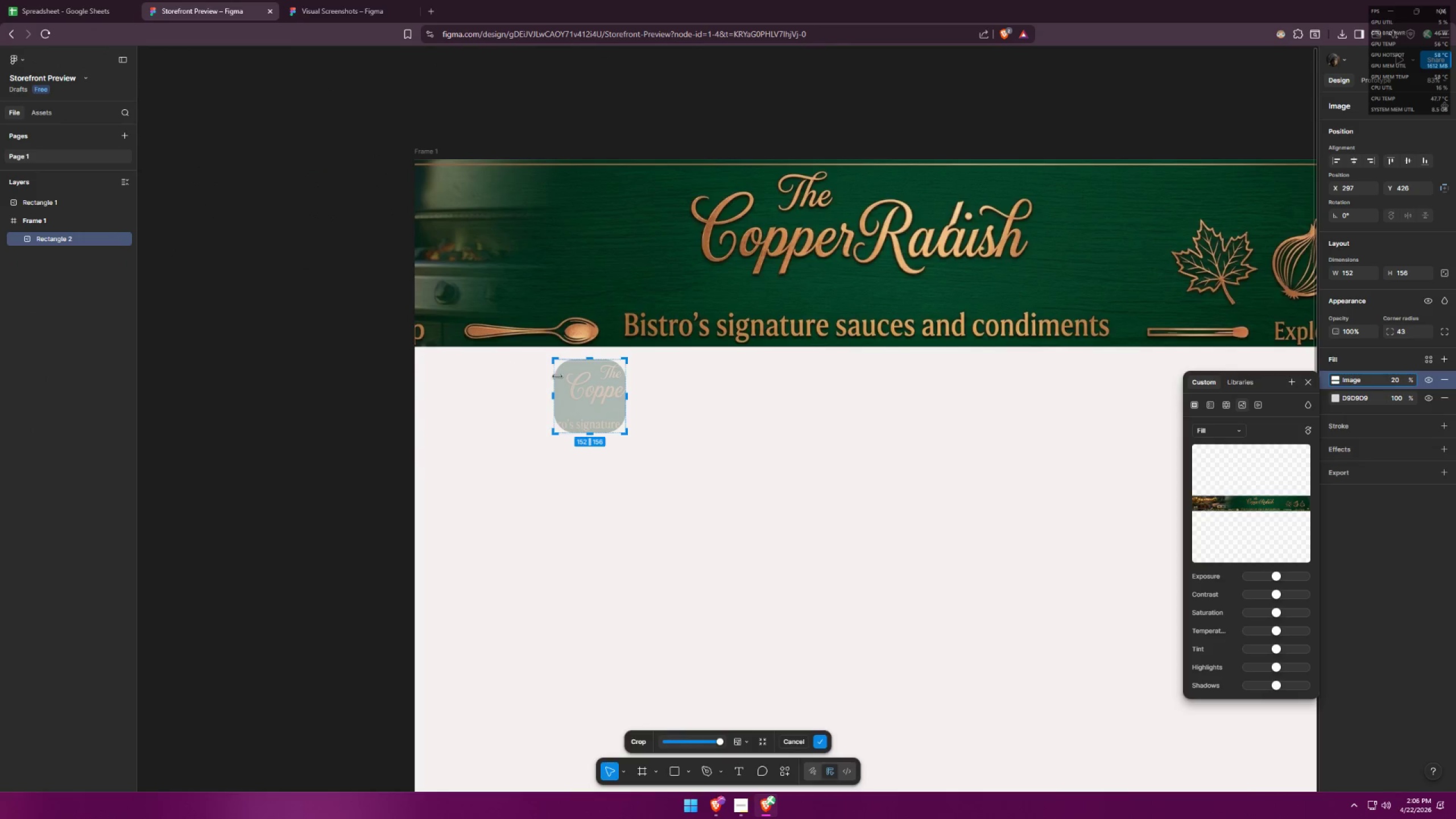 
left_click_drag(start_coordinate=[592, 393], to_coordinate=[576, 401])
 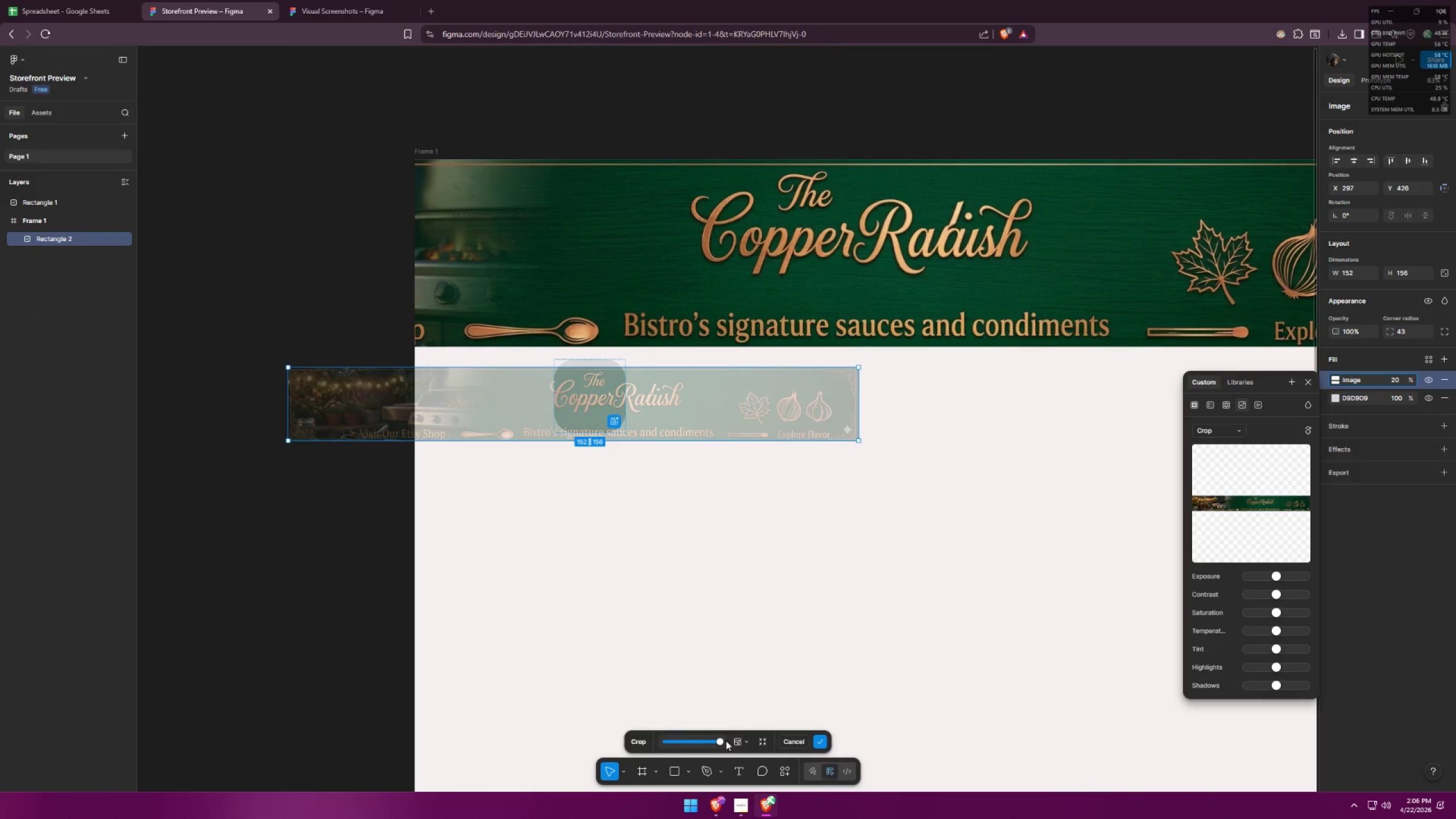 
left_click_drag(start_coordinate=[725, 742], to_coordinate=[702, 730])
 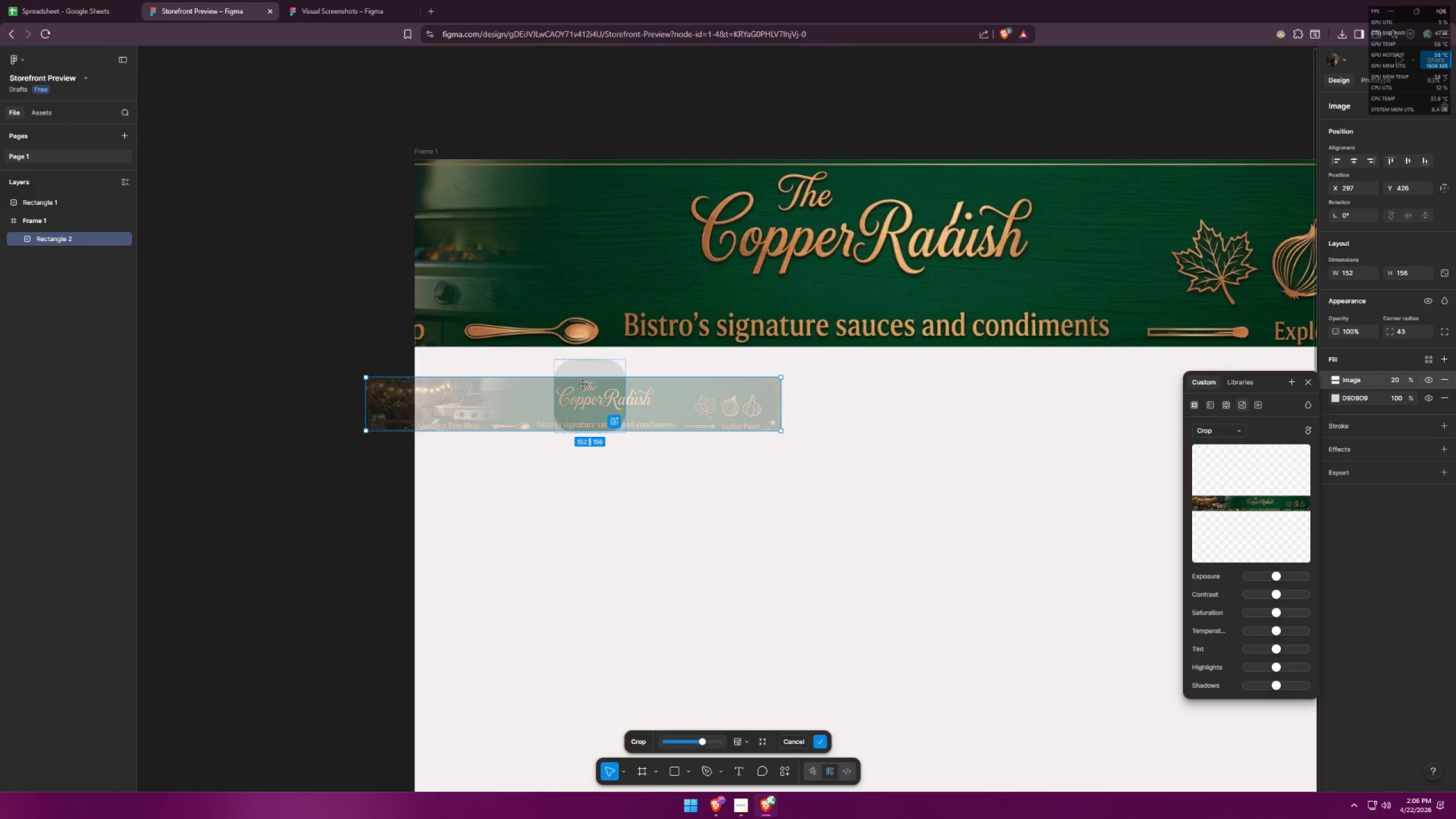 
left_click_drag(start_coordinate=[583, 394], to_coordinate=[572, 393])
 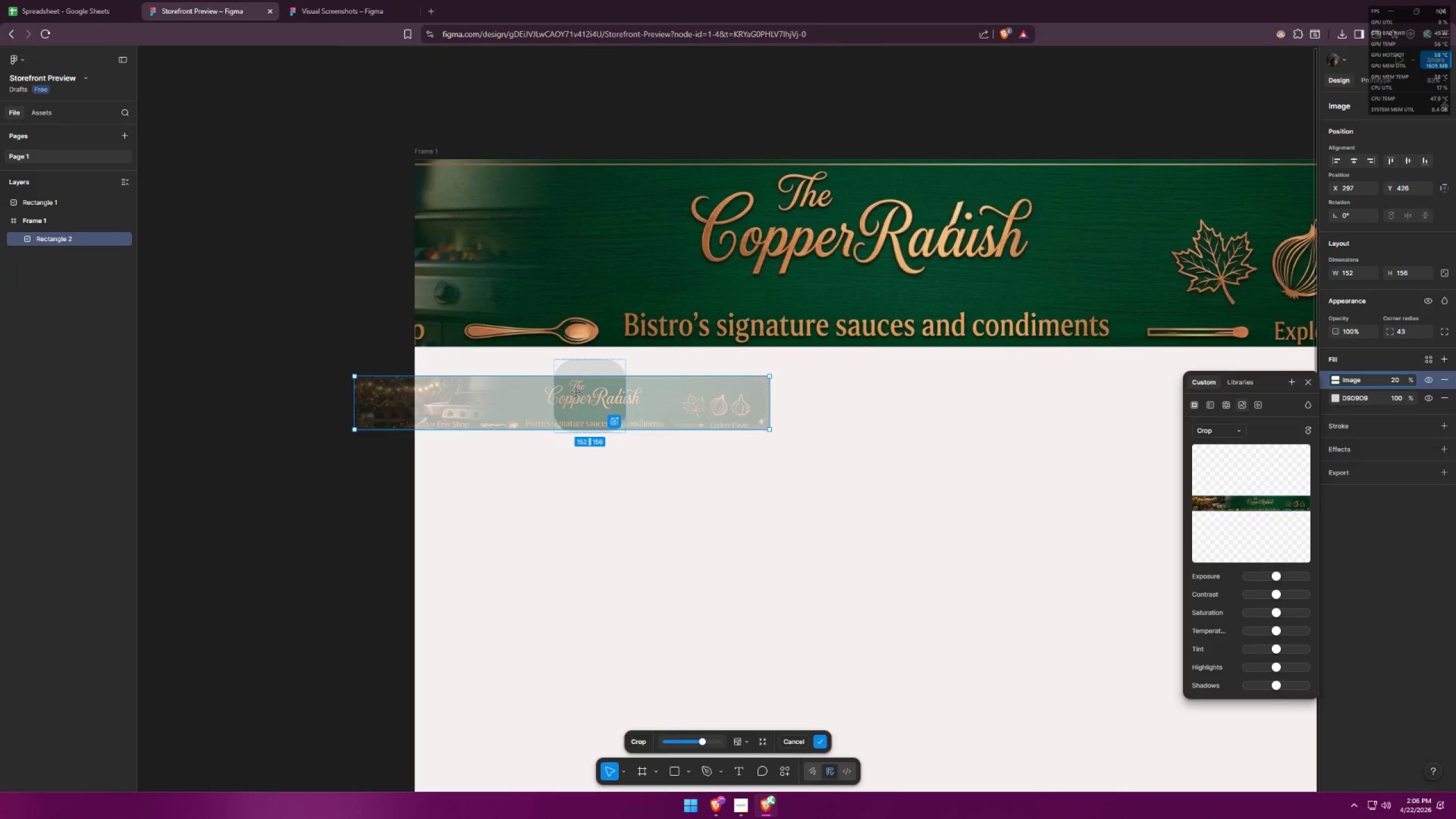 
left_click_drag(start_coordinate=[578, 392], to_coordinate=[574, 387])
 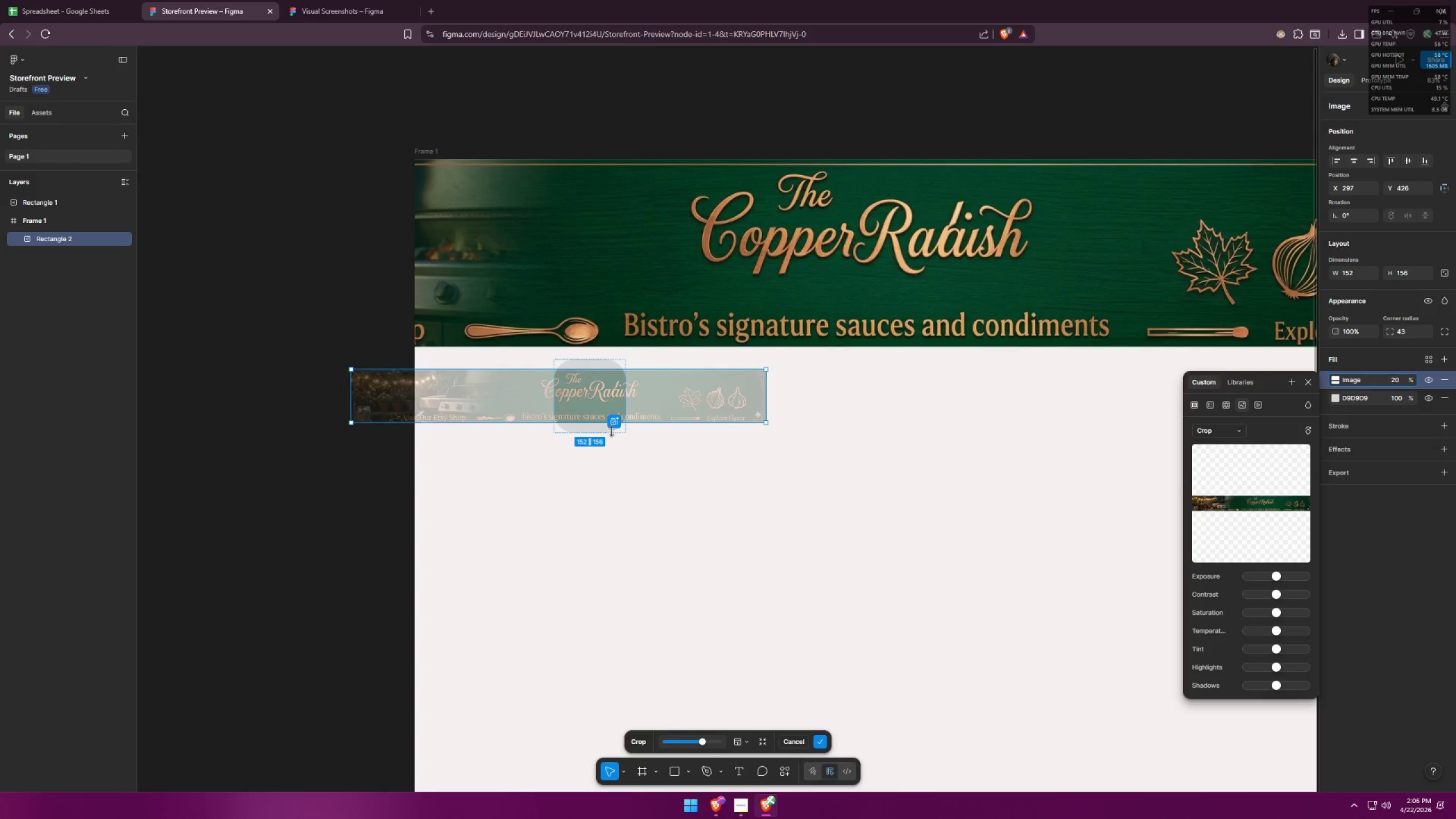 
left_click([666, 471])
 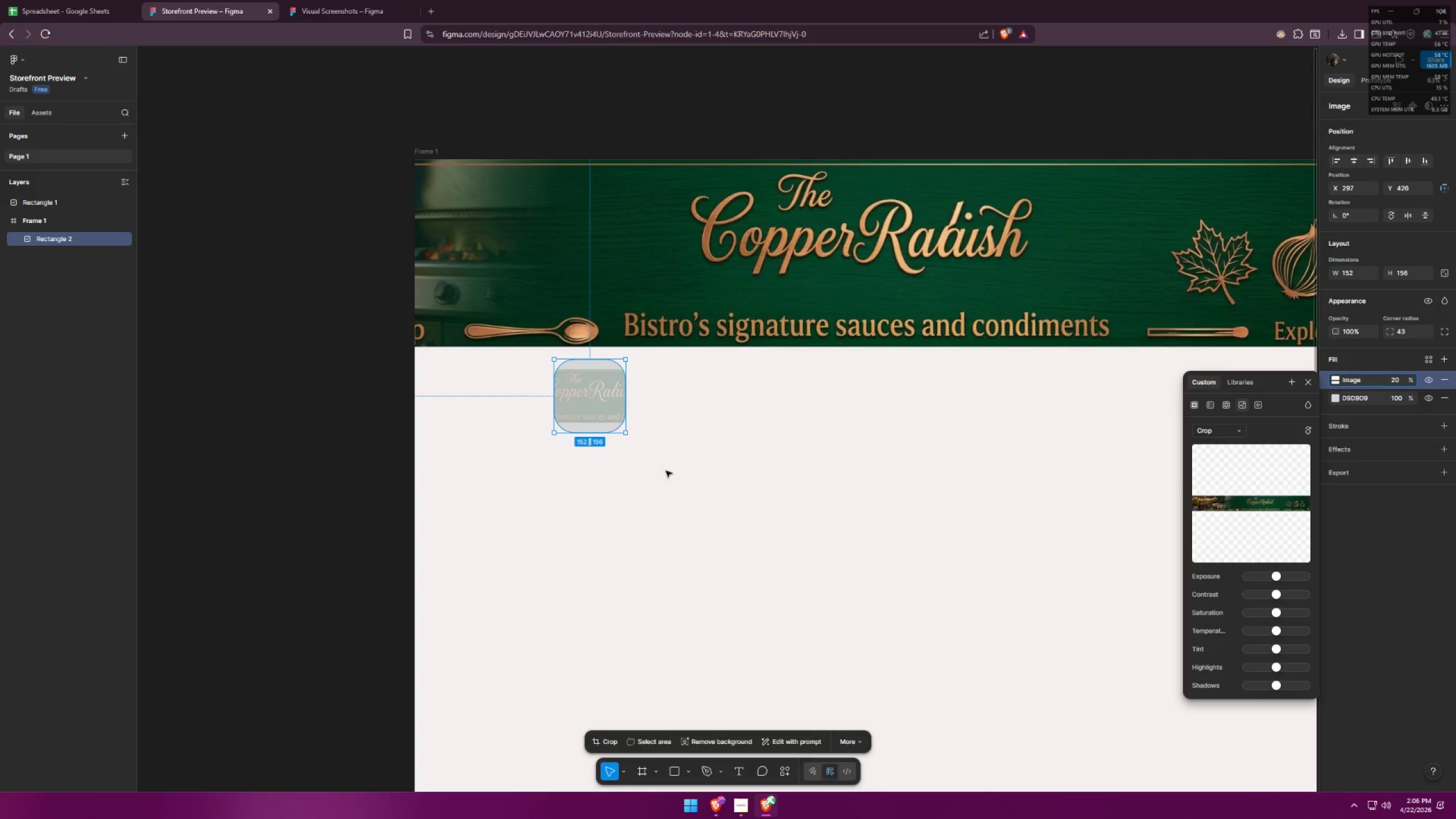 
left_click([666, 470])
 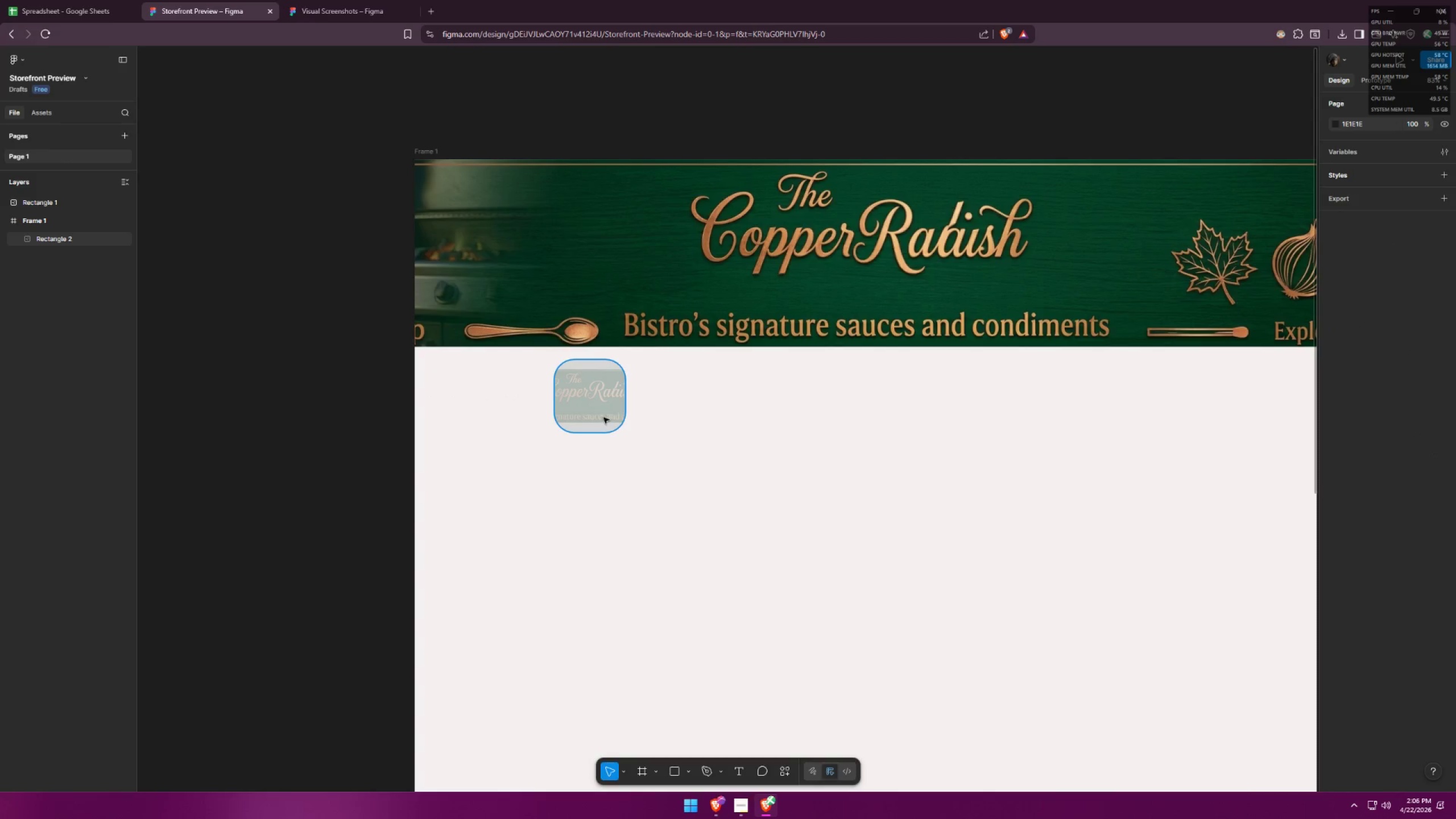 
left_click([702, 447])
 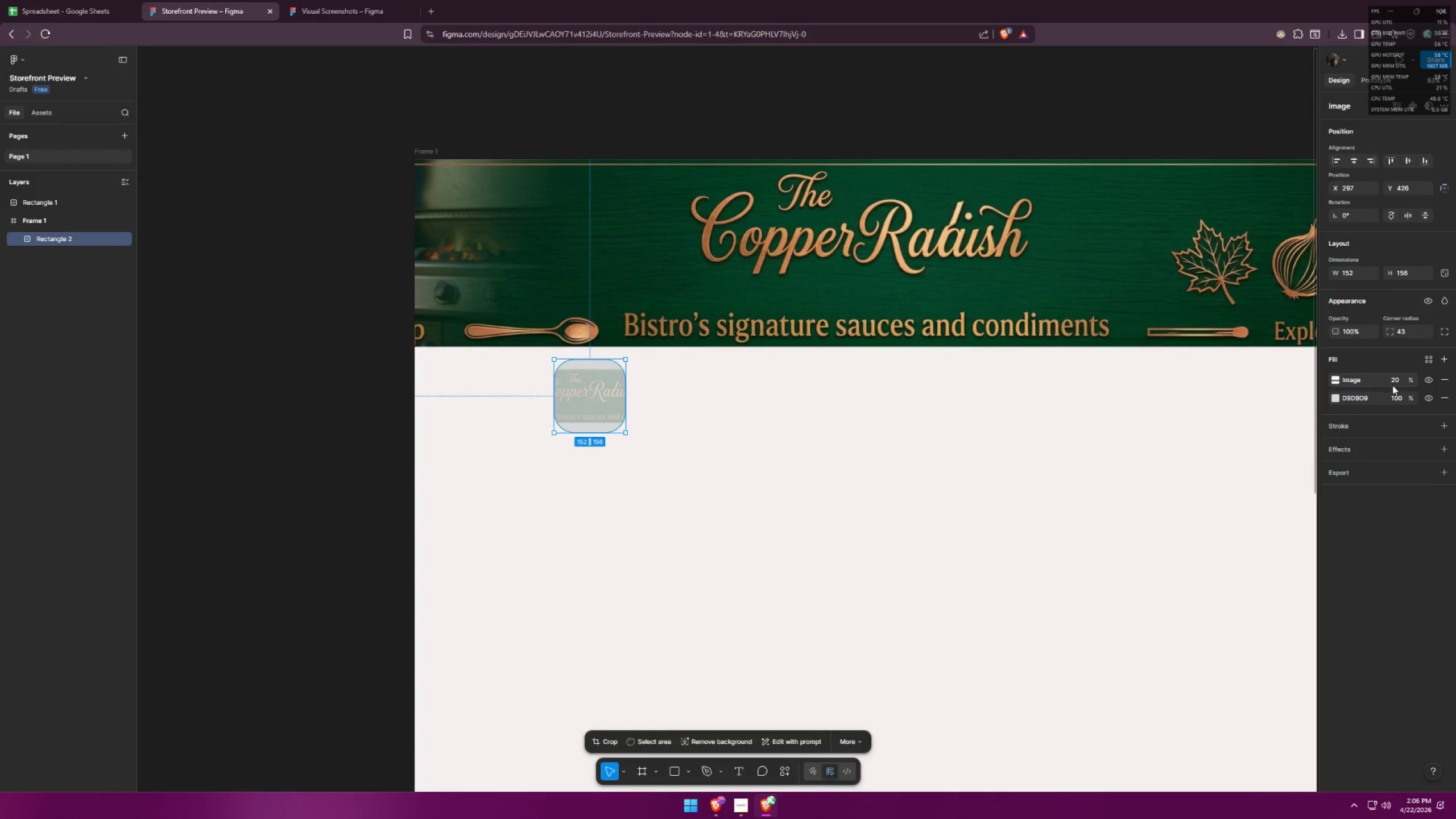 
left_click([1396, 379])
 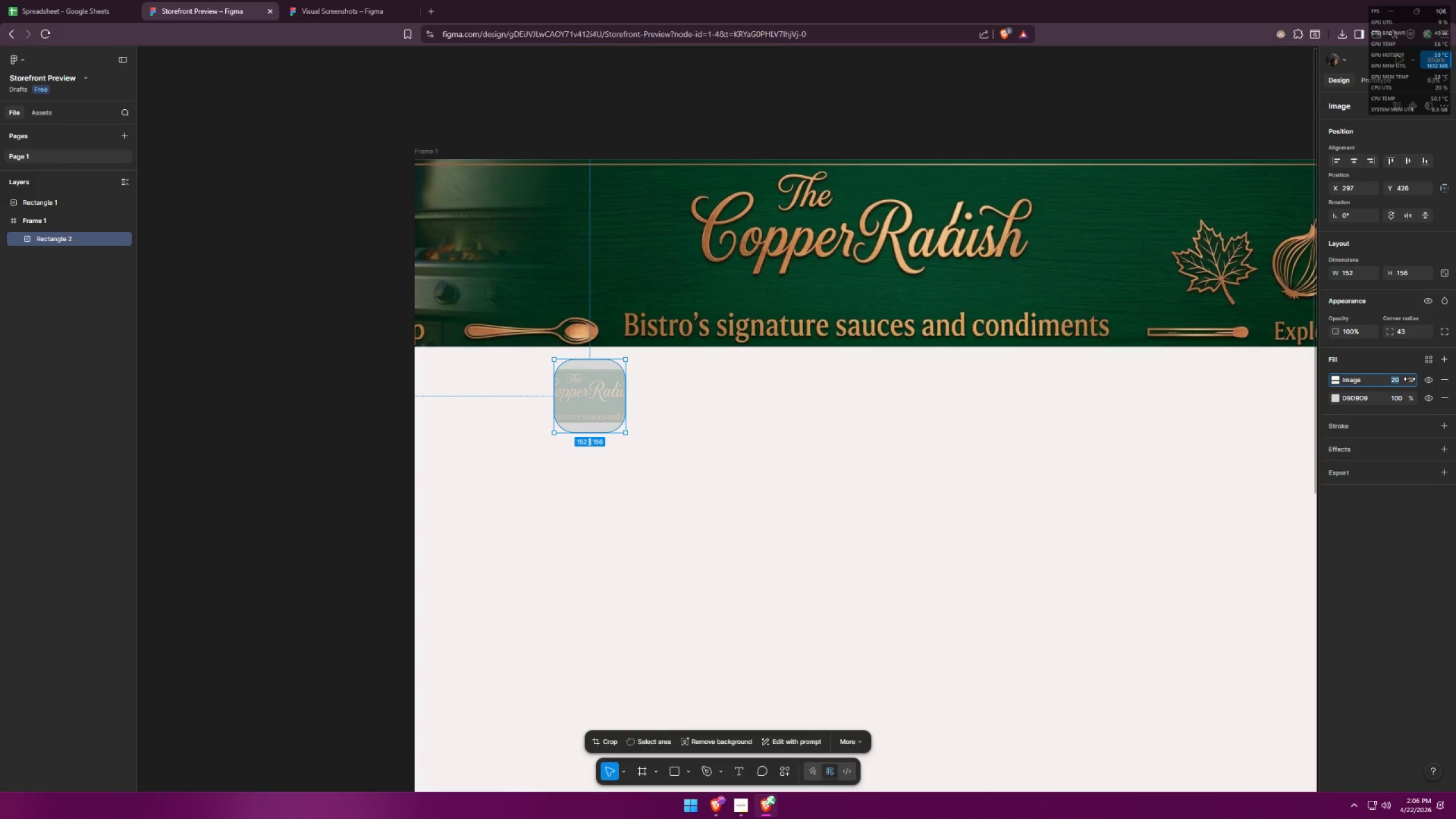 
left_click_drag(start_coordinate=[1413, 379], to_coordinate=[1061, 432])
 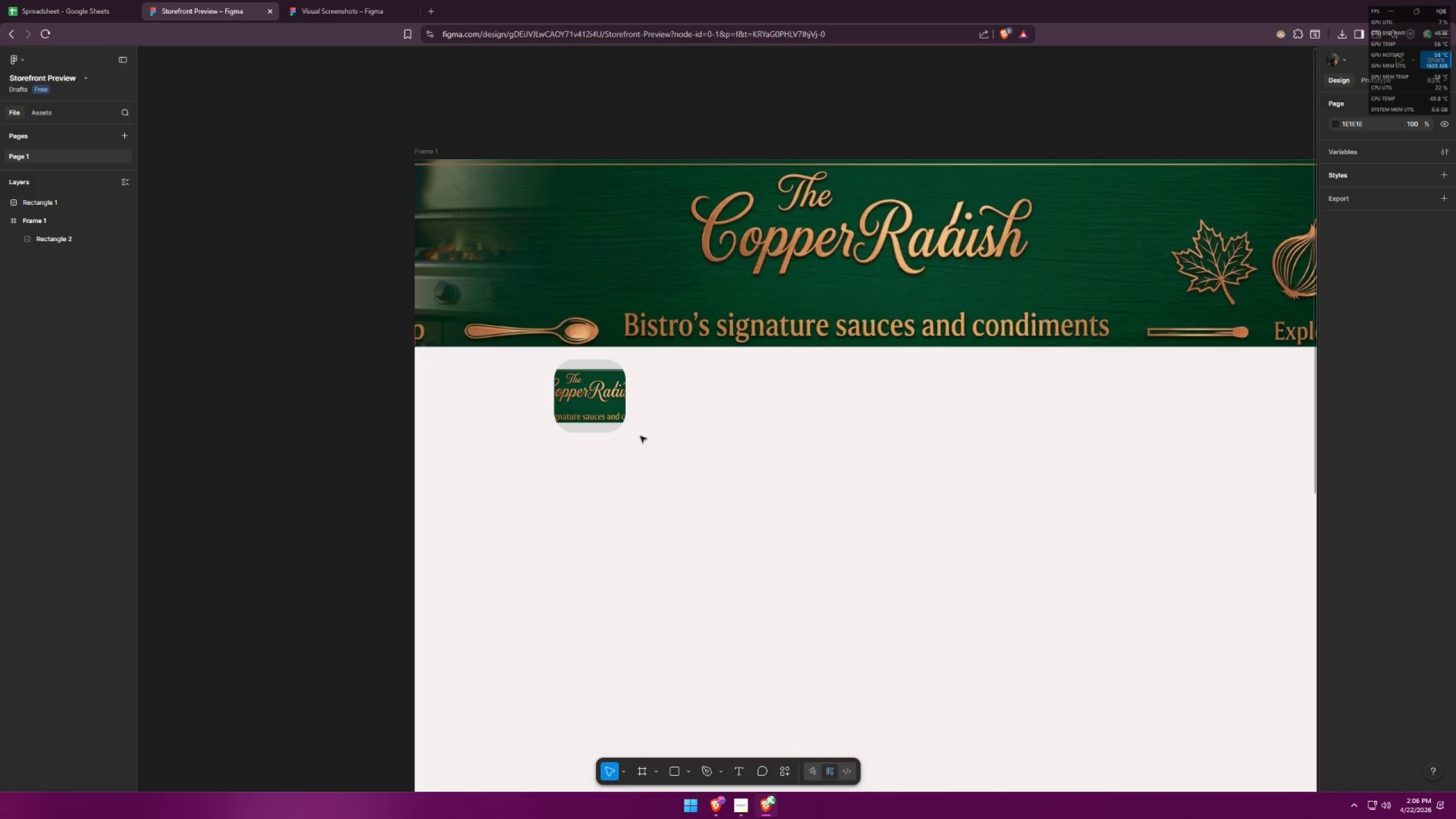 
double_click([592, 386])
 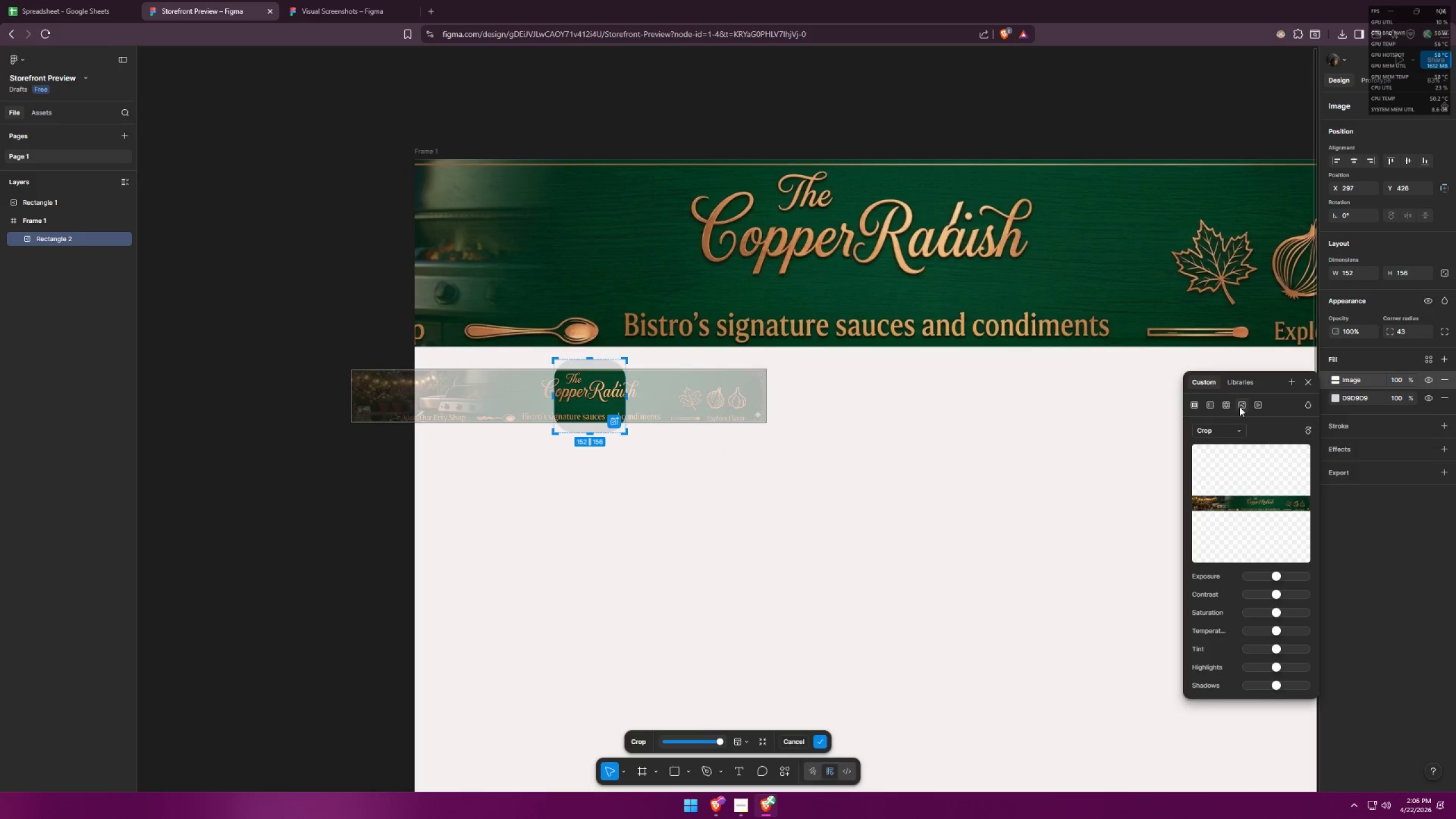 
left_click([1243, 402])
 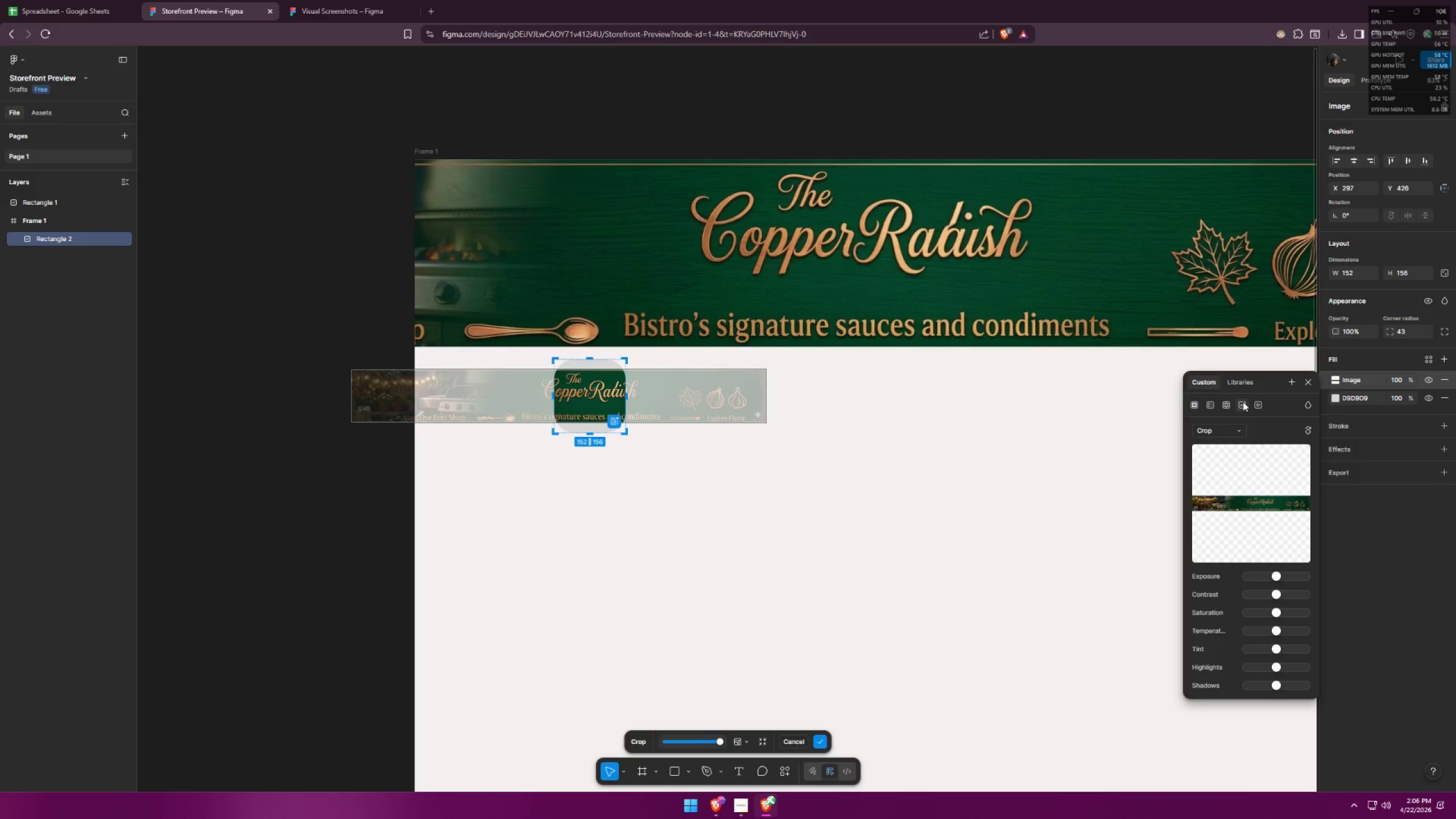 
left_click([1243, 402])
 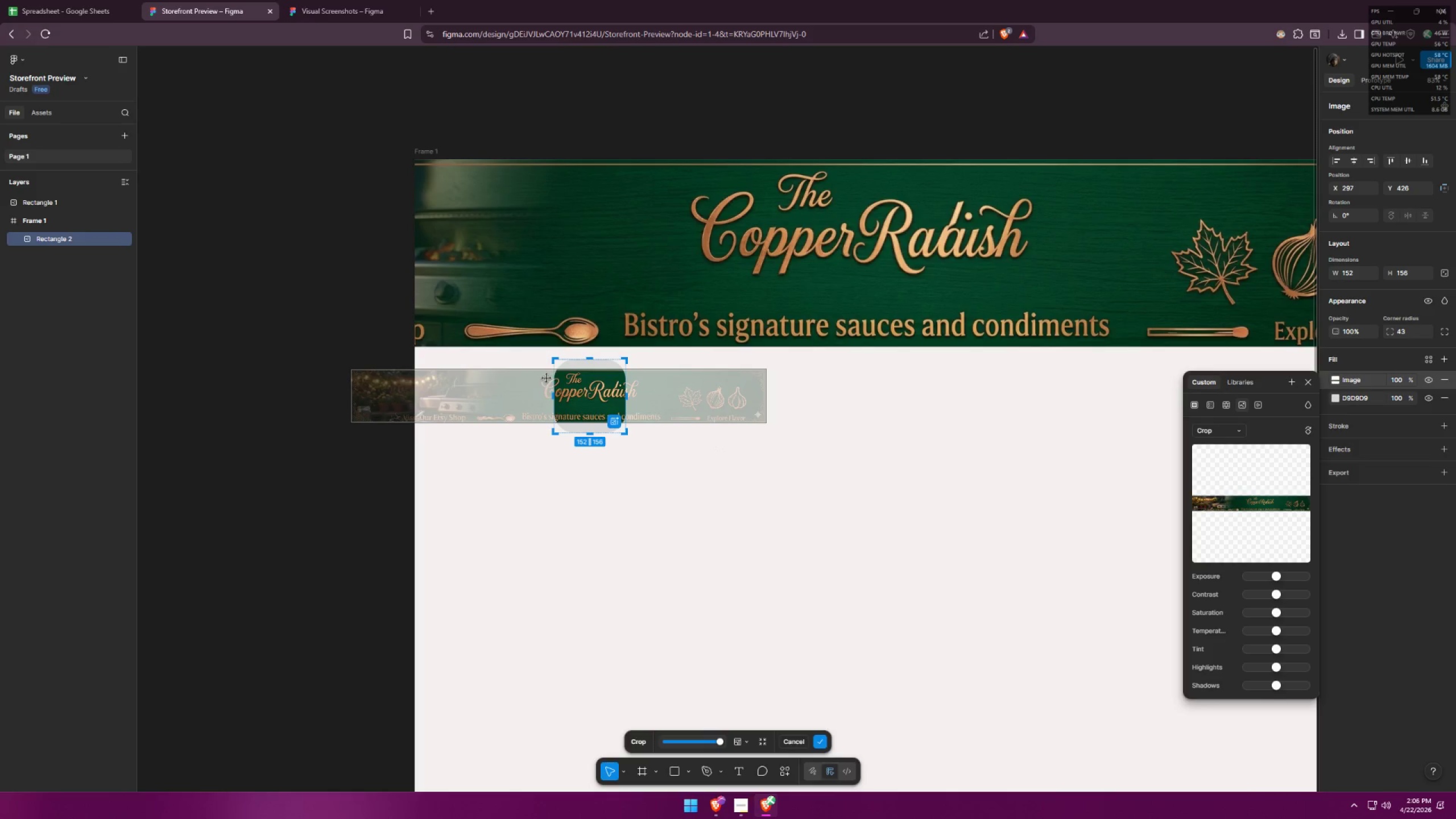 
left_click_drag(start_coordinate=[584, 390], to_coordinate=[454, 388])
 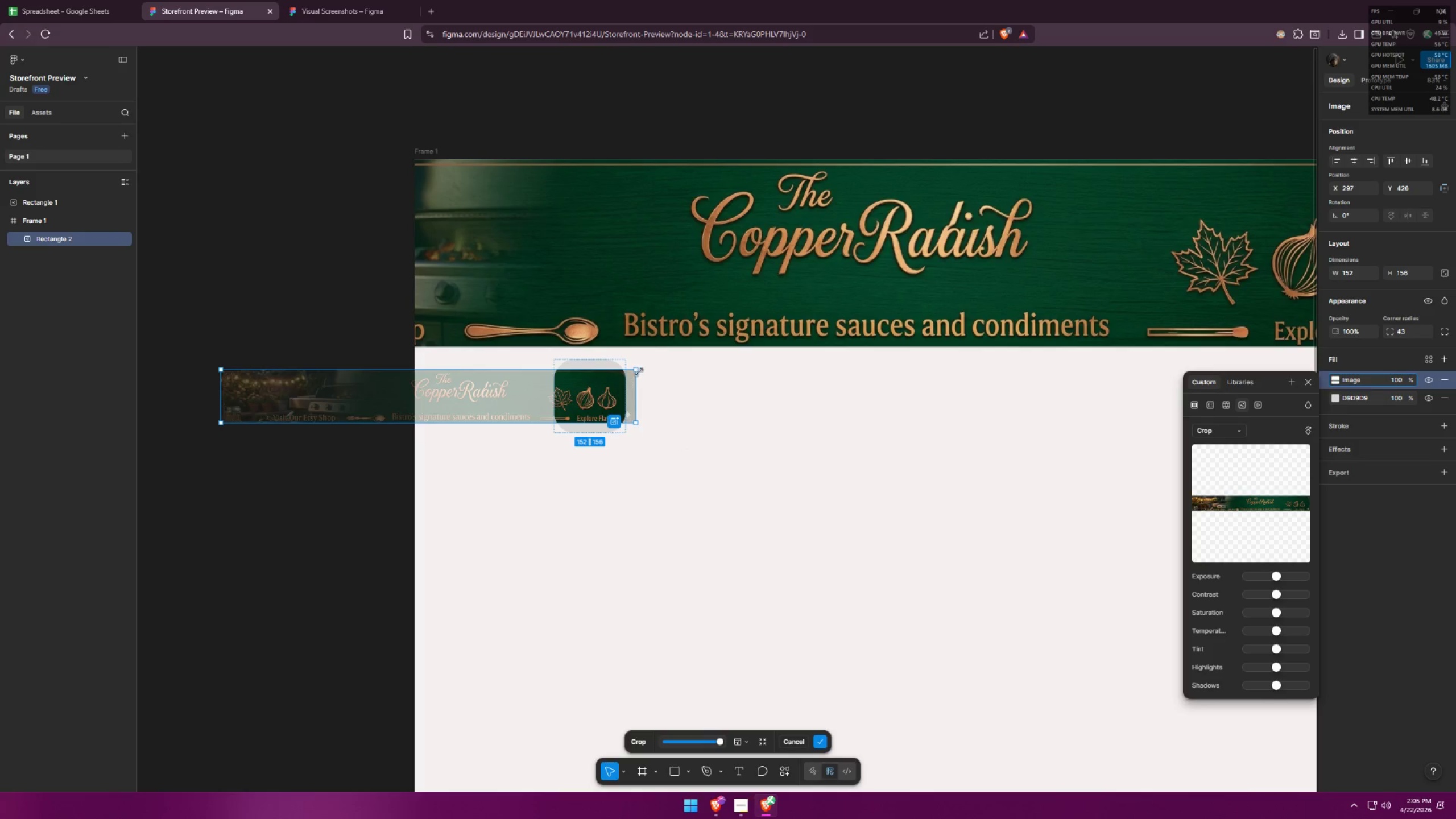 
left_click_drag(start_coordinate=[639, 371], to_coordinate=[666, 359])
 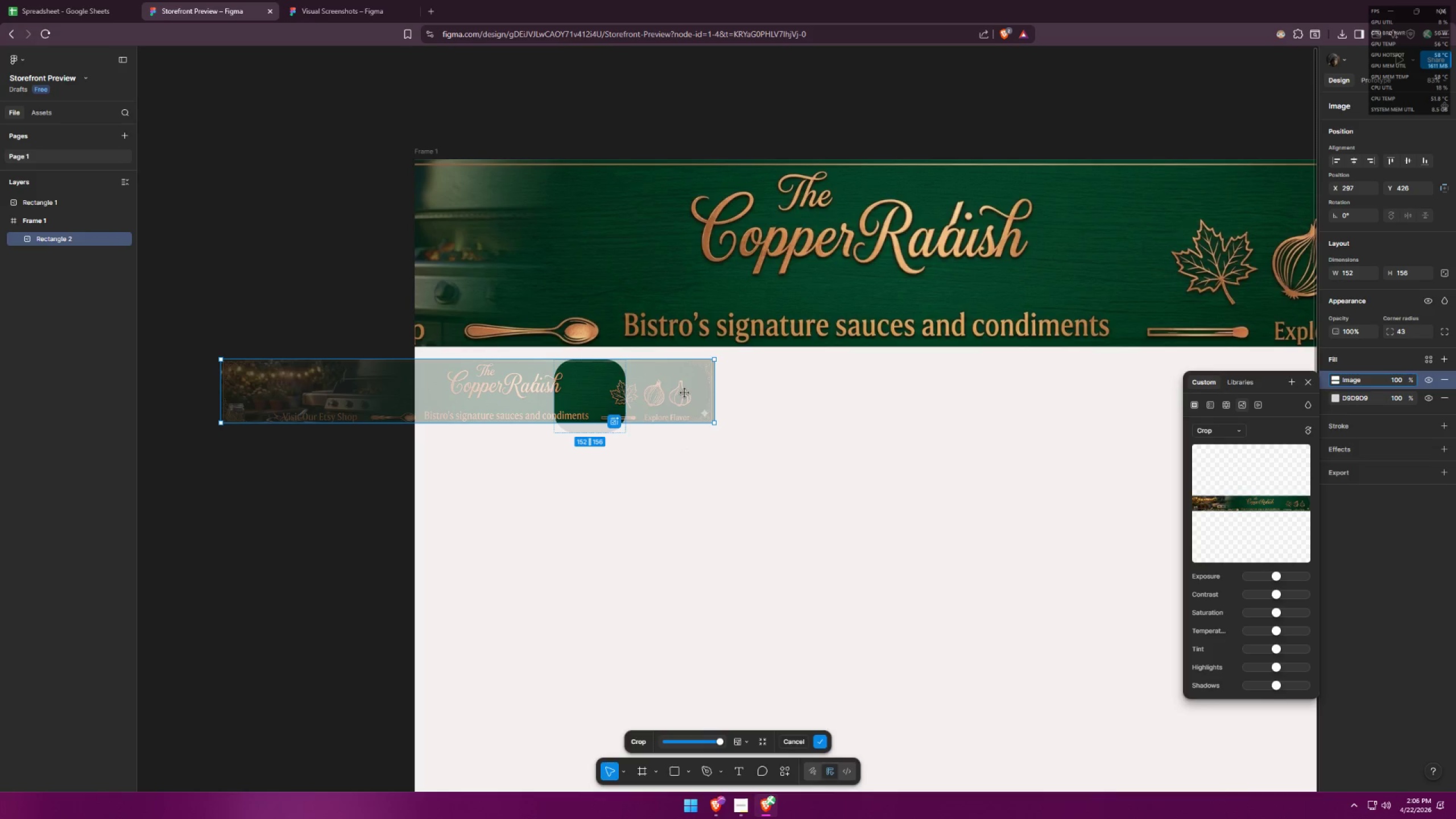 
left_click_drag(start_coordinate=[676, 395], to_coordinate=[606, 393])
 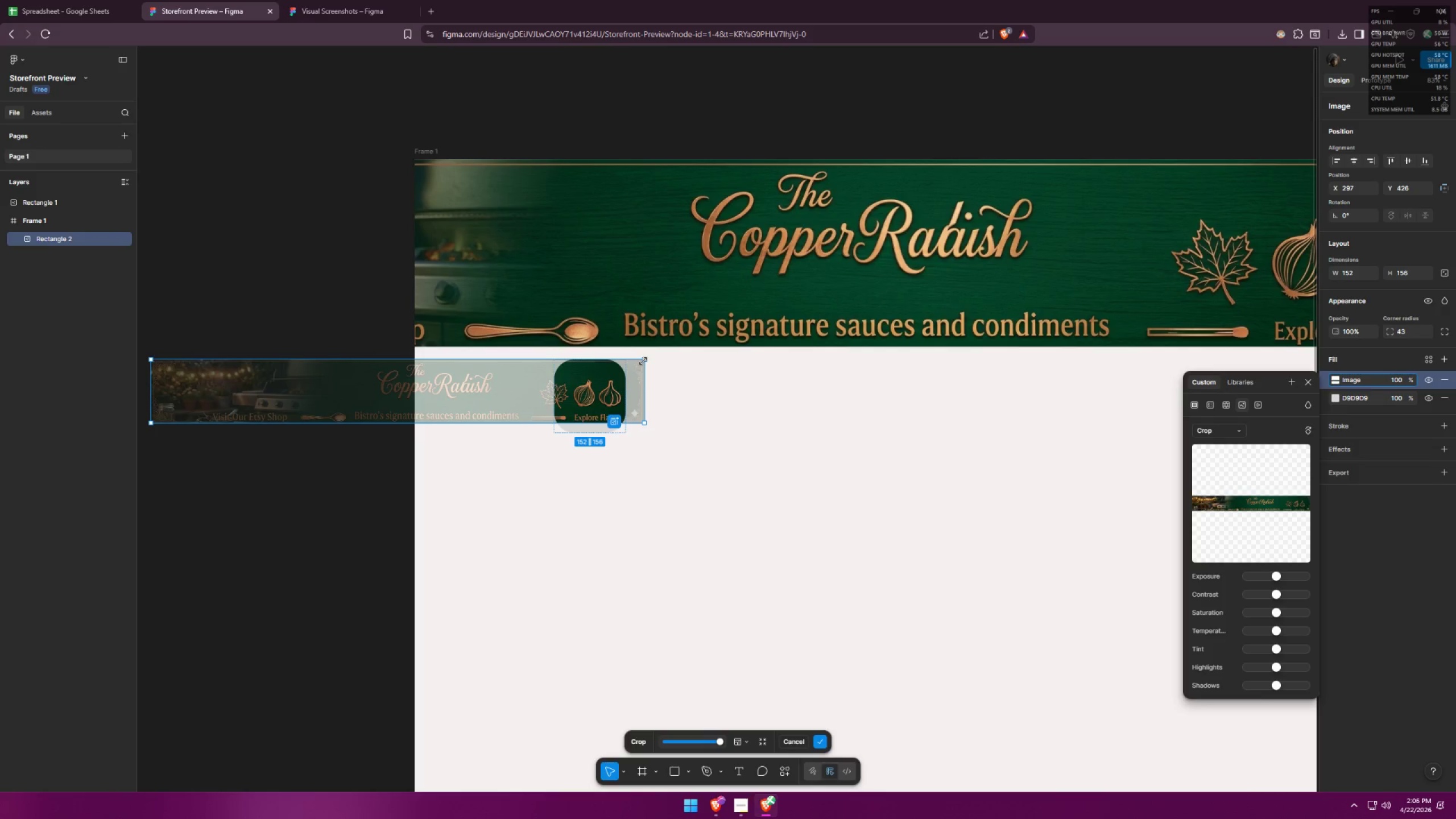 
left_click_drag(start_coordinate=[643, 361], to_coordinate=[668, 353])
 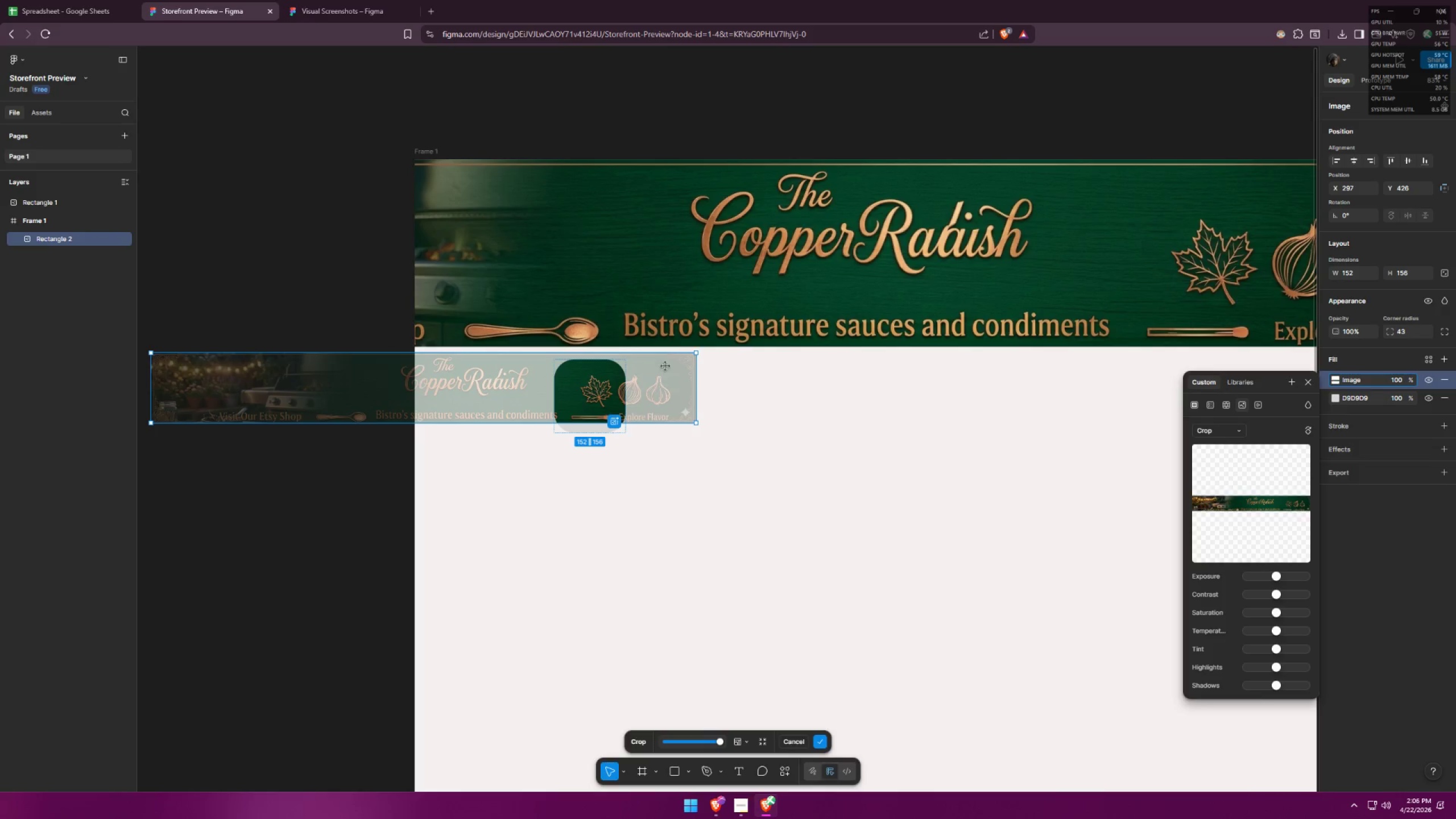 
left_click_drag(start_coordinate=[657, 385], to_coordinate=[597, 391])
 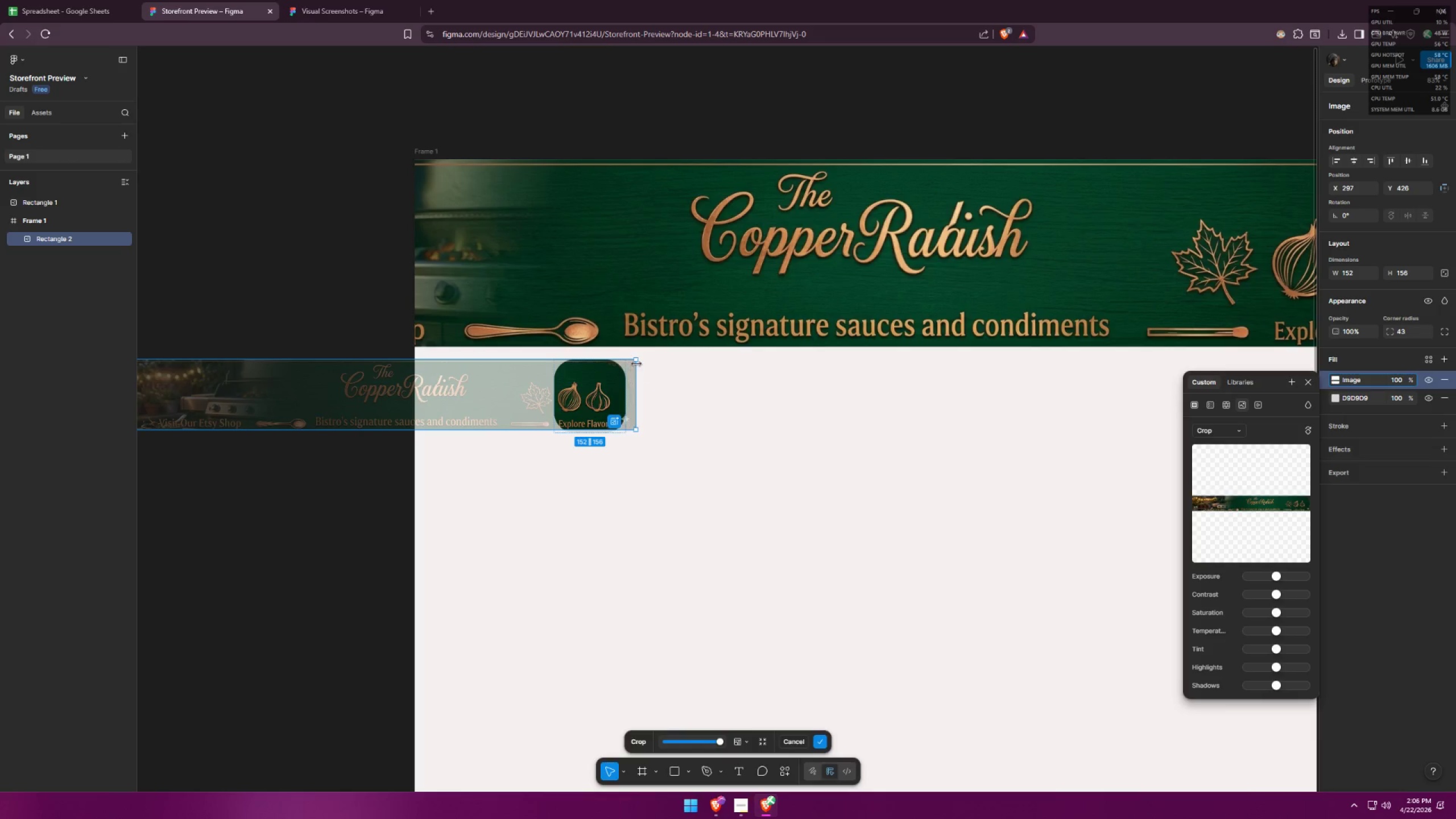 
left_click_drag(start_coordinate=[636, 362], to_coordinate=[660, 355])
 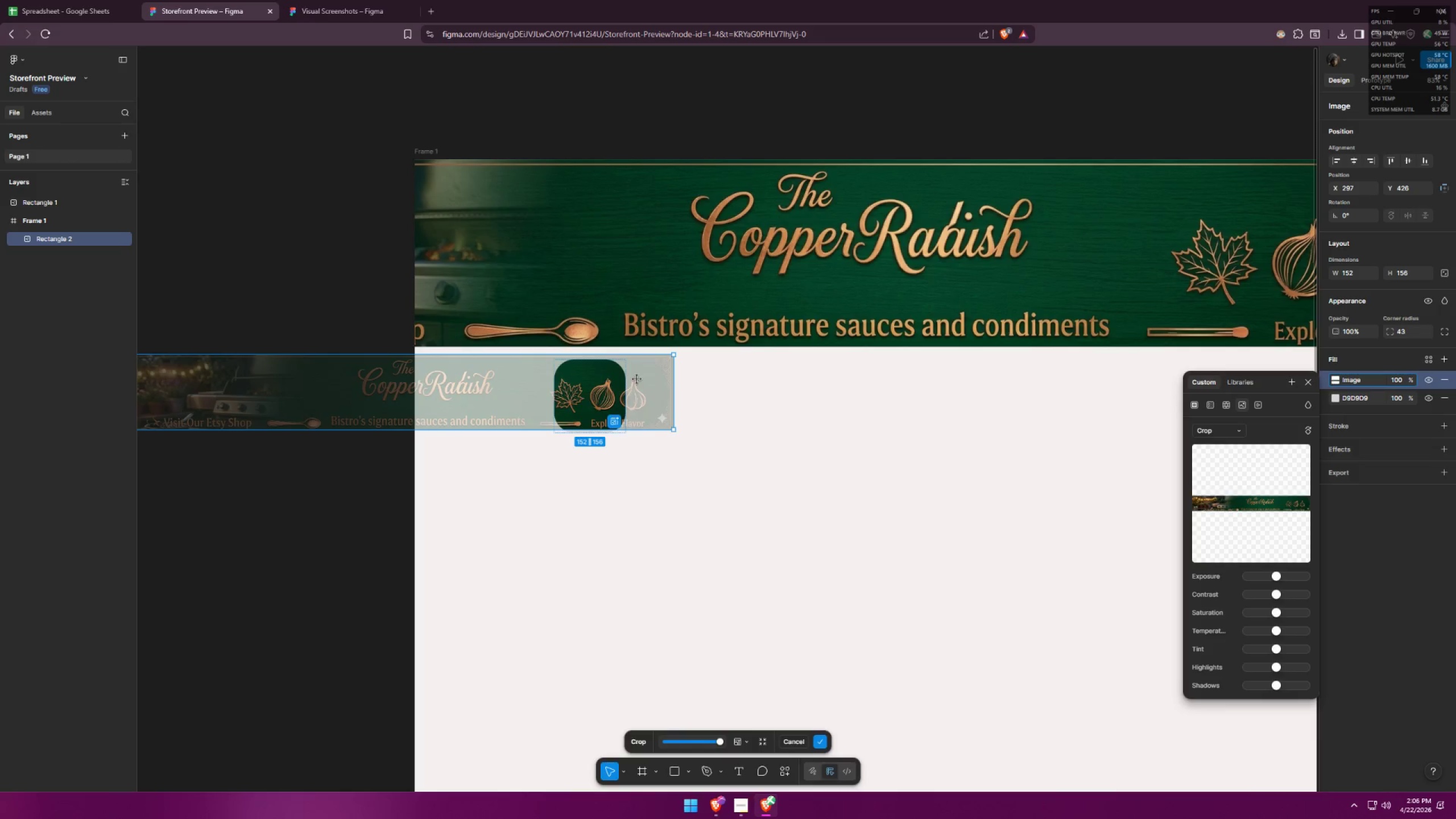 
left_click_drag(start_coordinate=[636, 383], to_coordinate=[608, 384])
 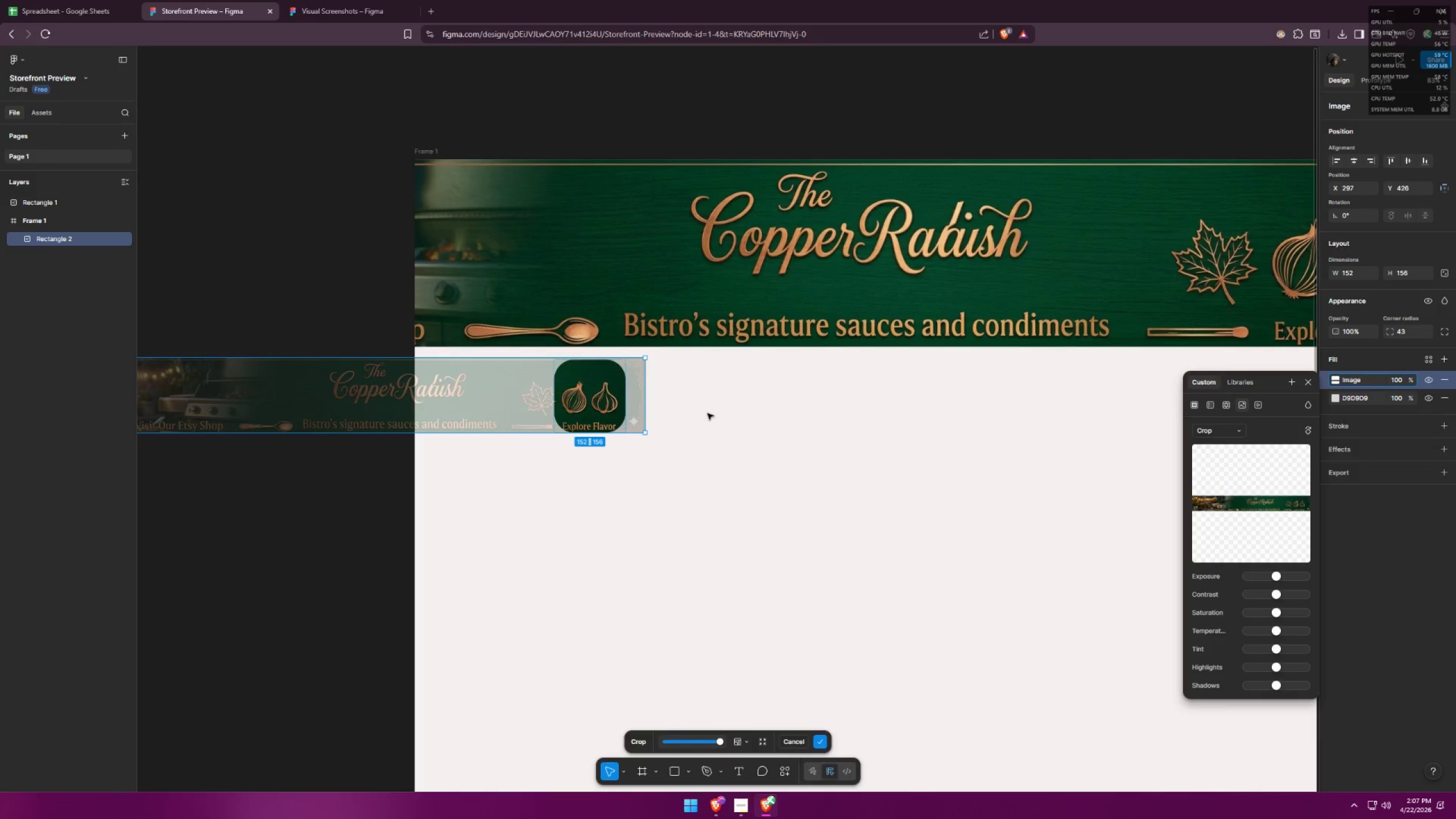 
left_click([712, 415])
 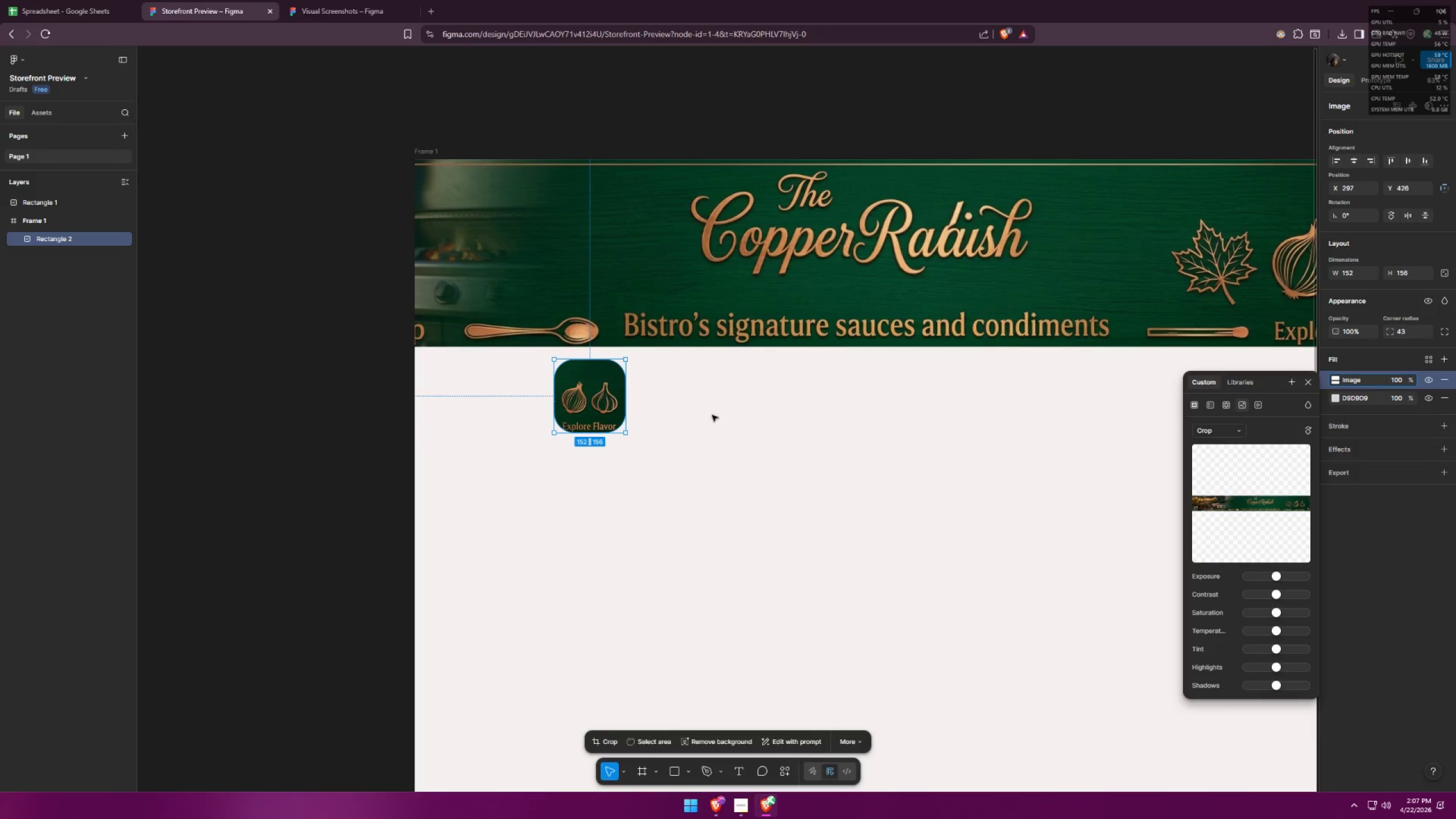 
left_click([712, 415])
 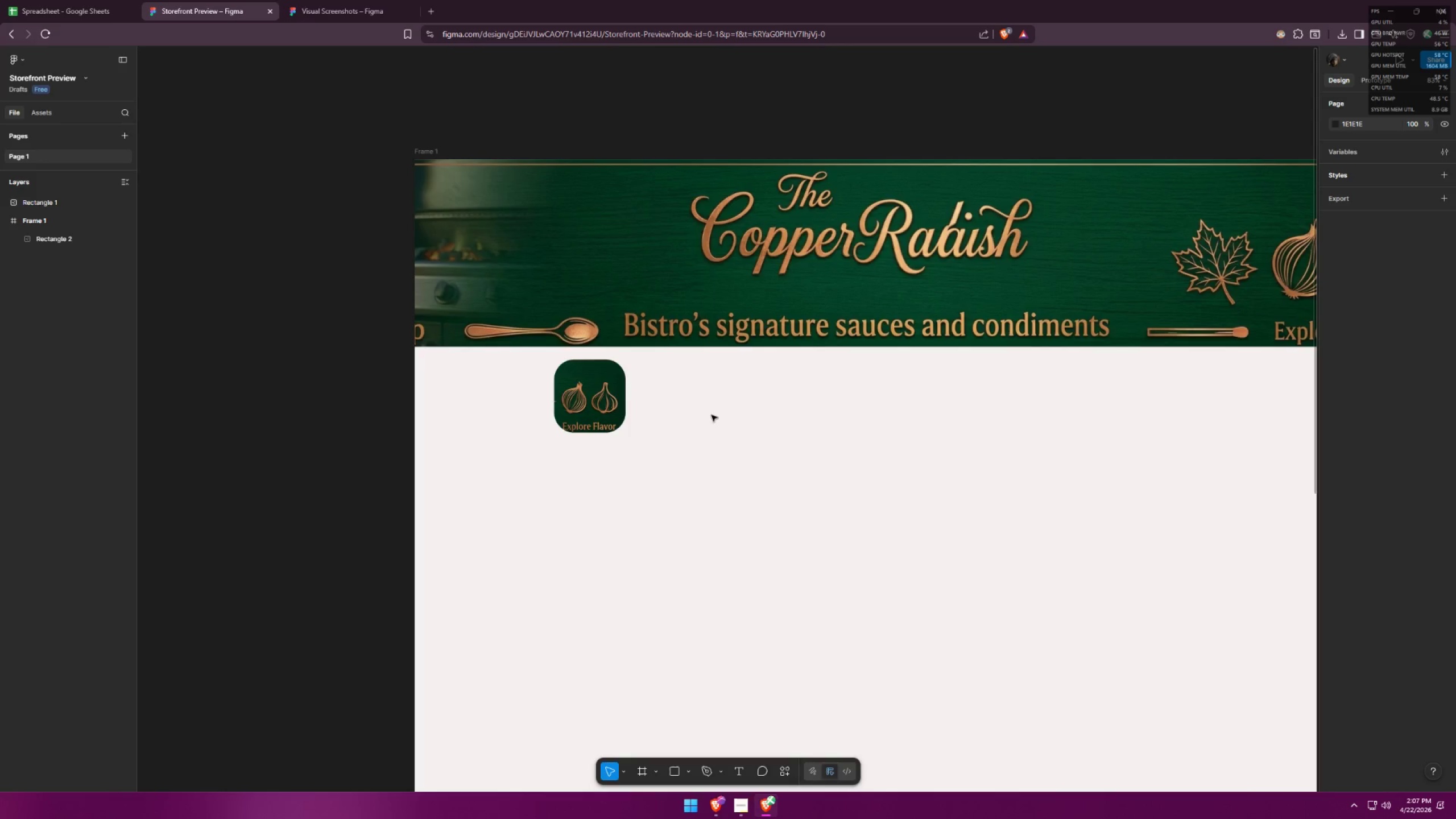 
wait(8.77)
 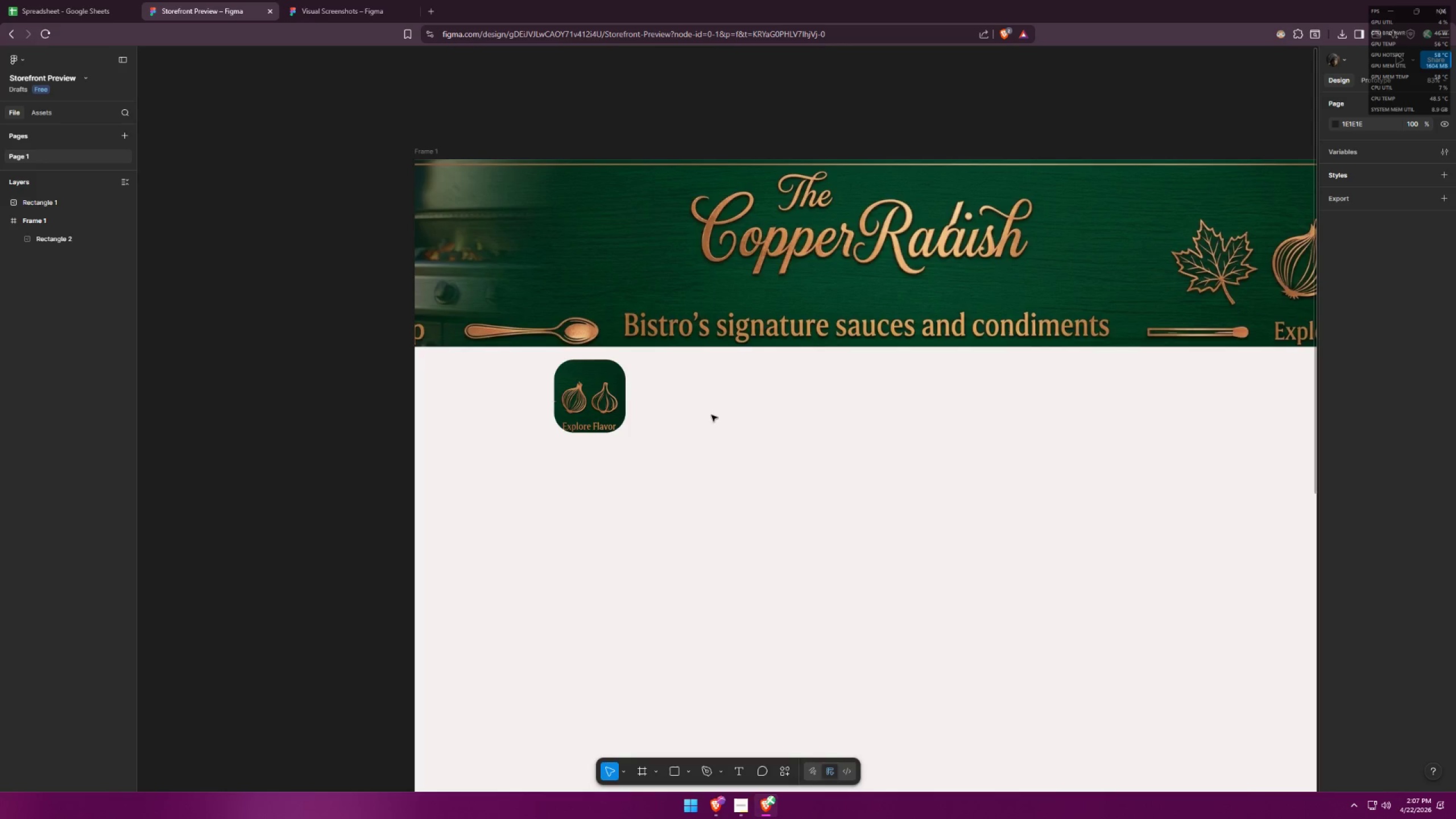 
left_click([744, 767])
 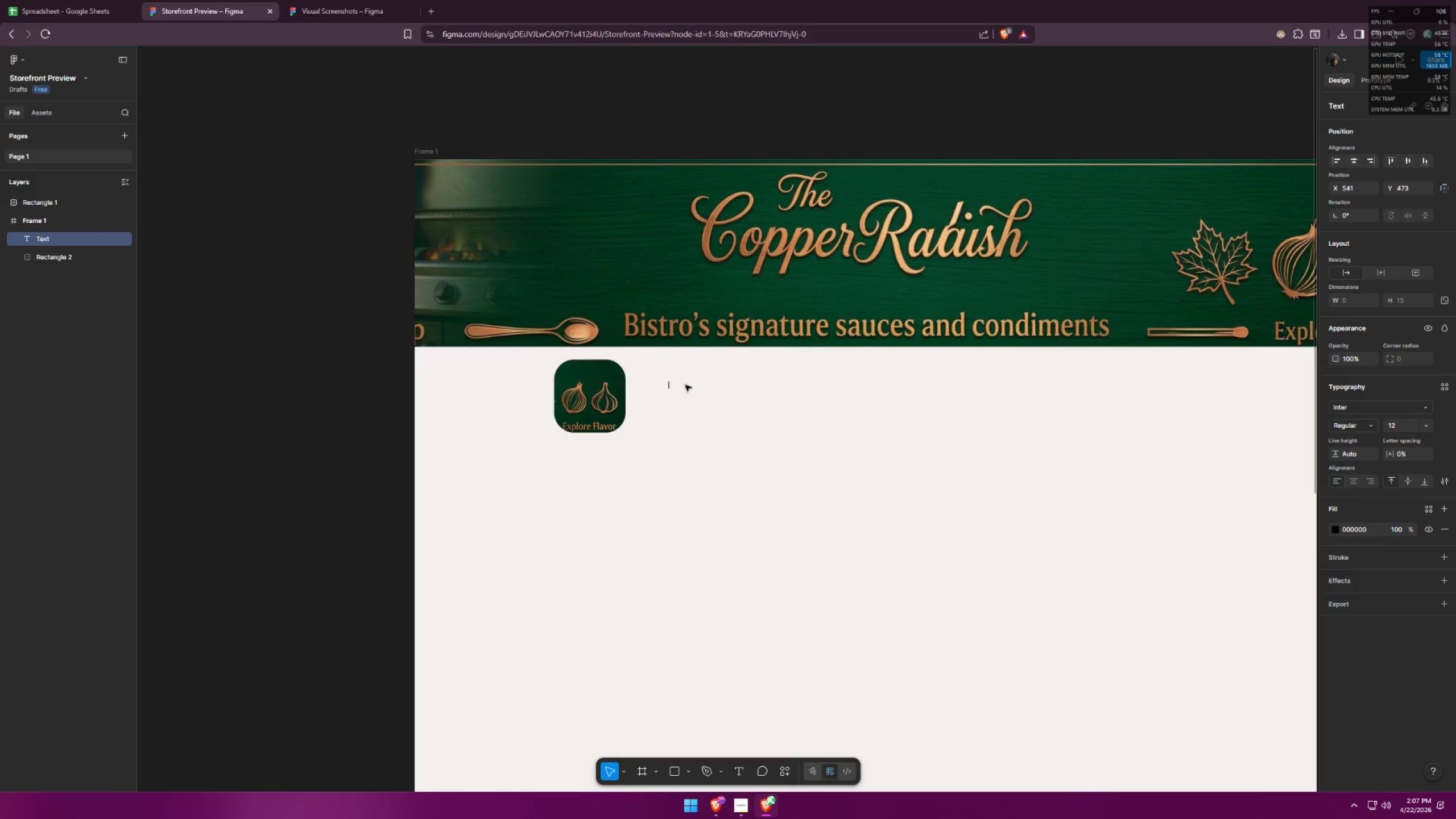 
type(The Copper Radish)
 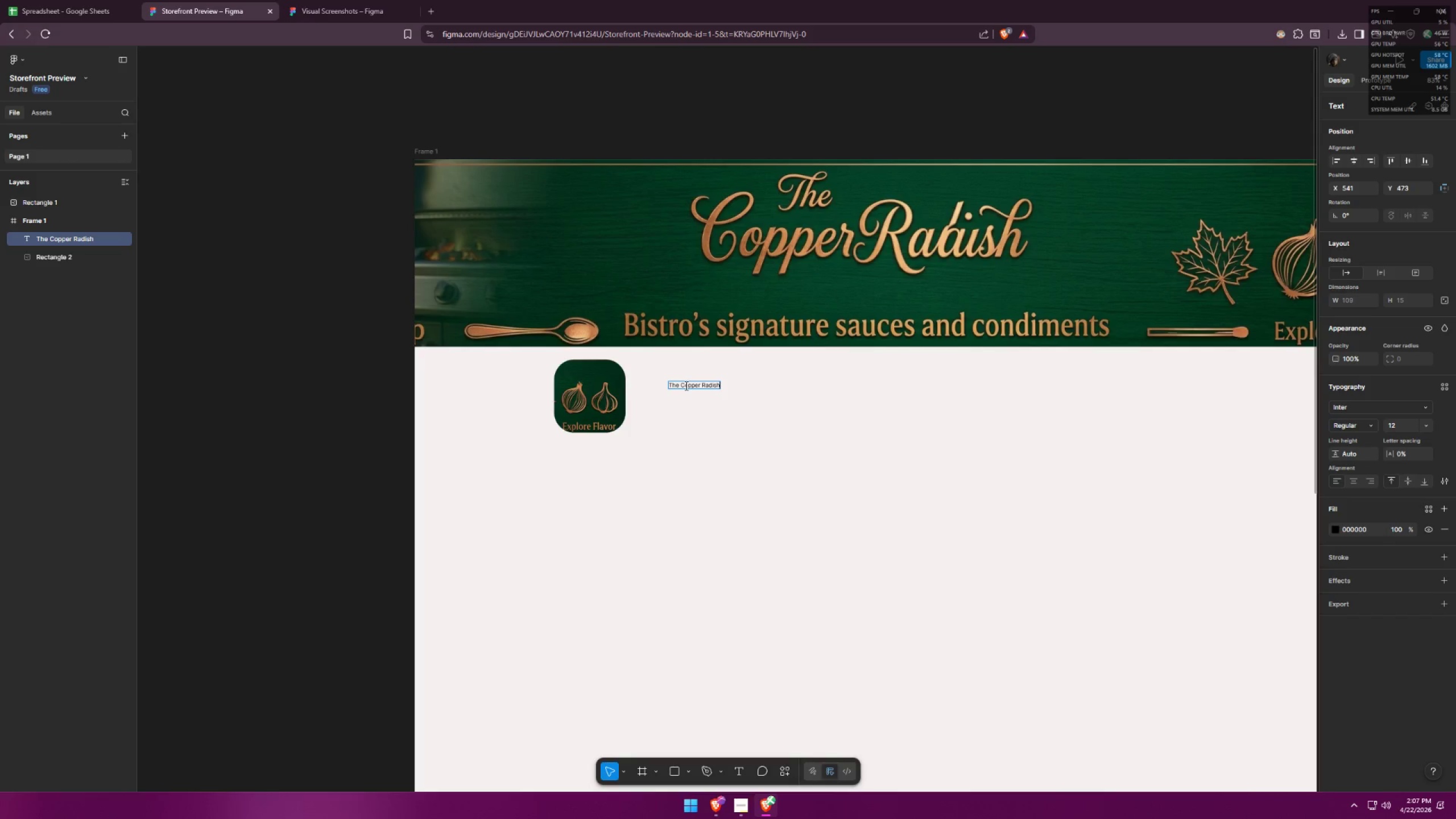 
key(Control+A)
 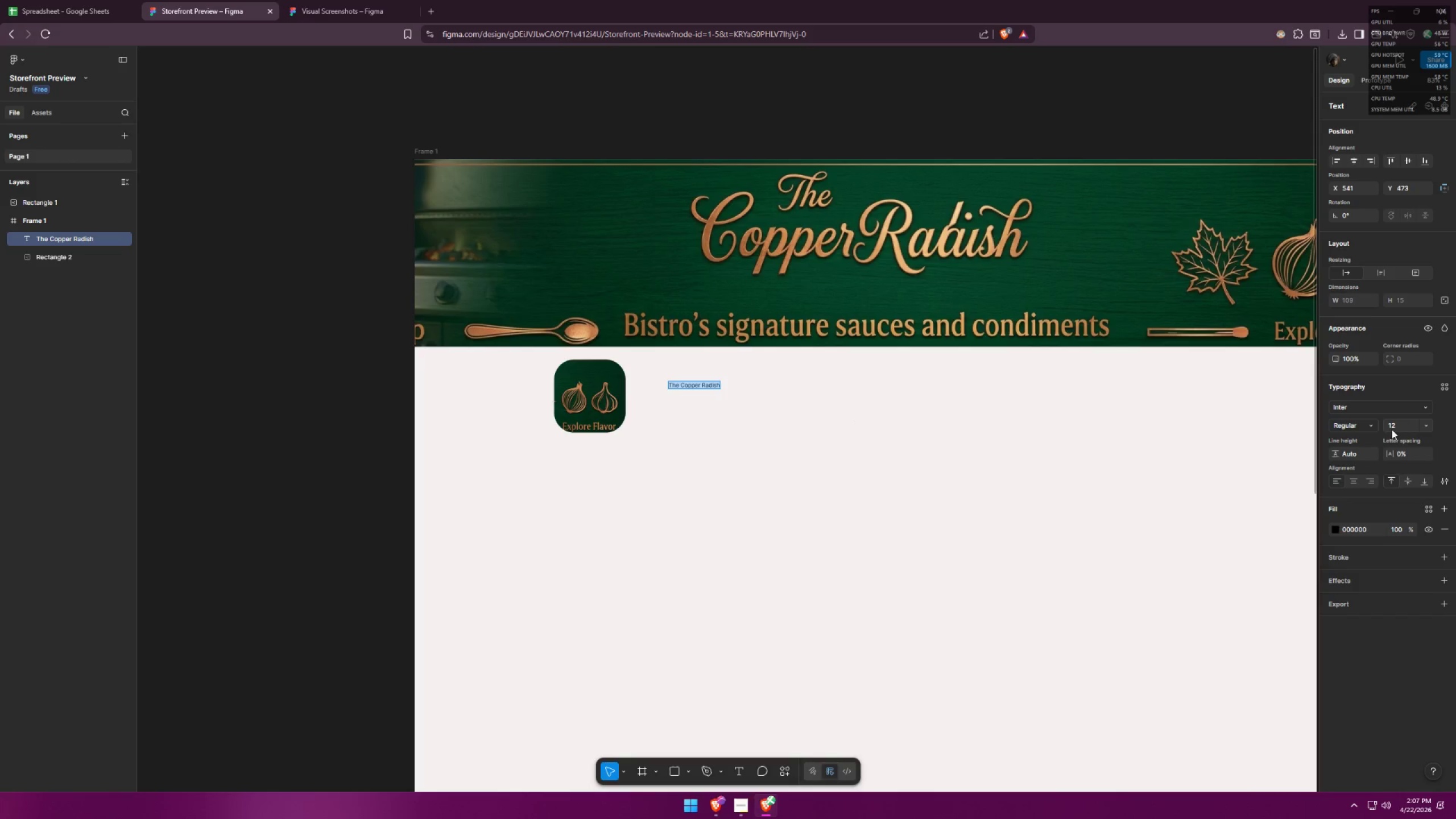 
left_click_drag(start_coordinate=[1400, 427], to_coordinate=[1380, 426])
 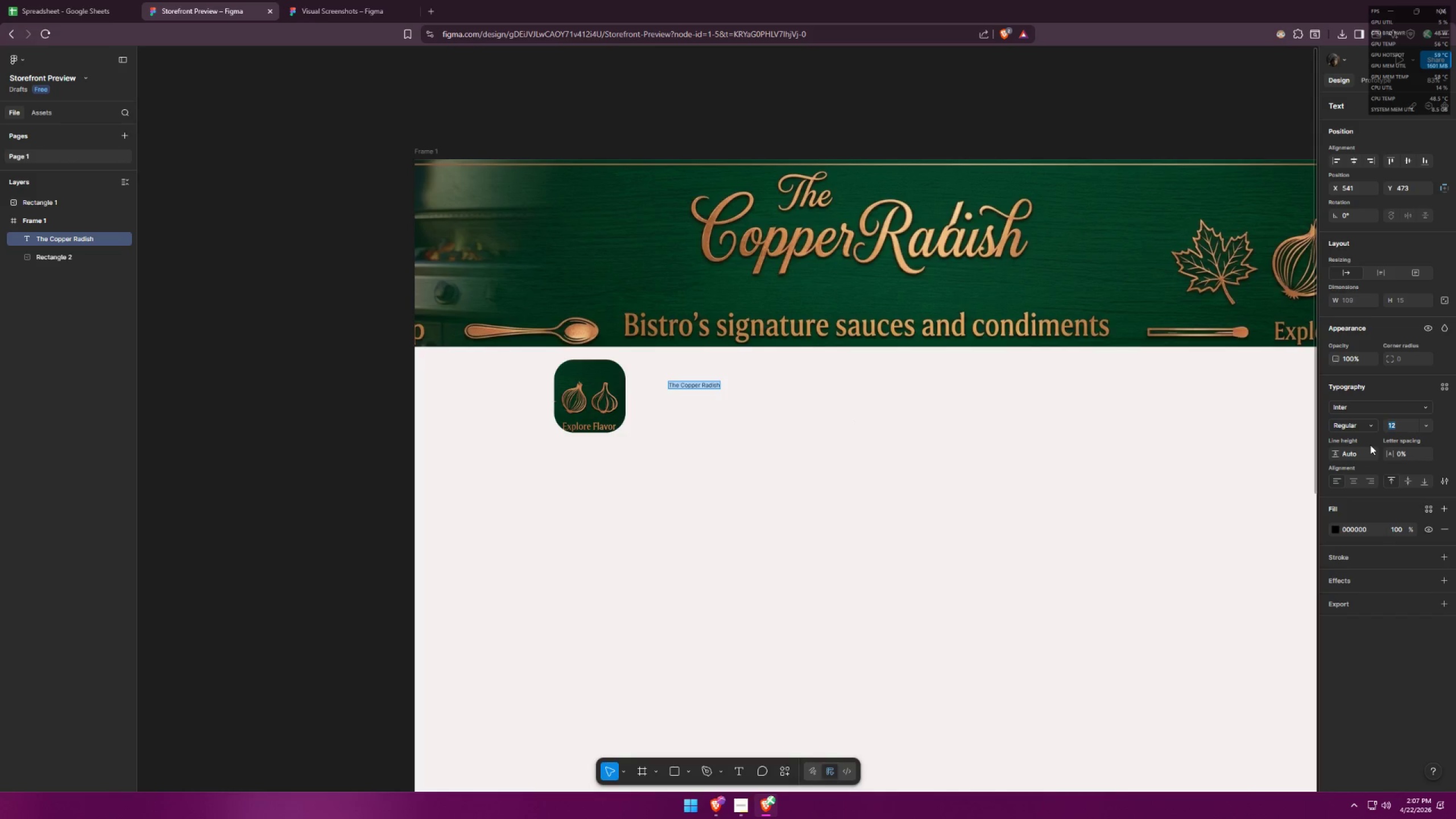 
type(35)
 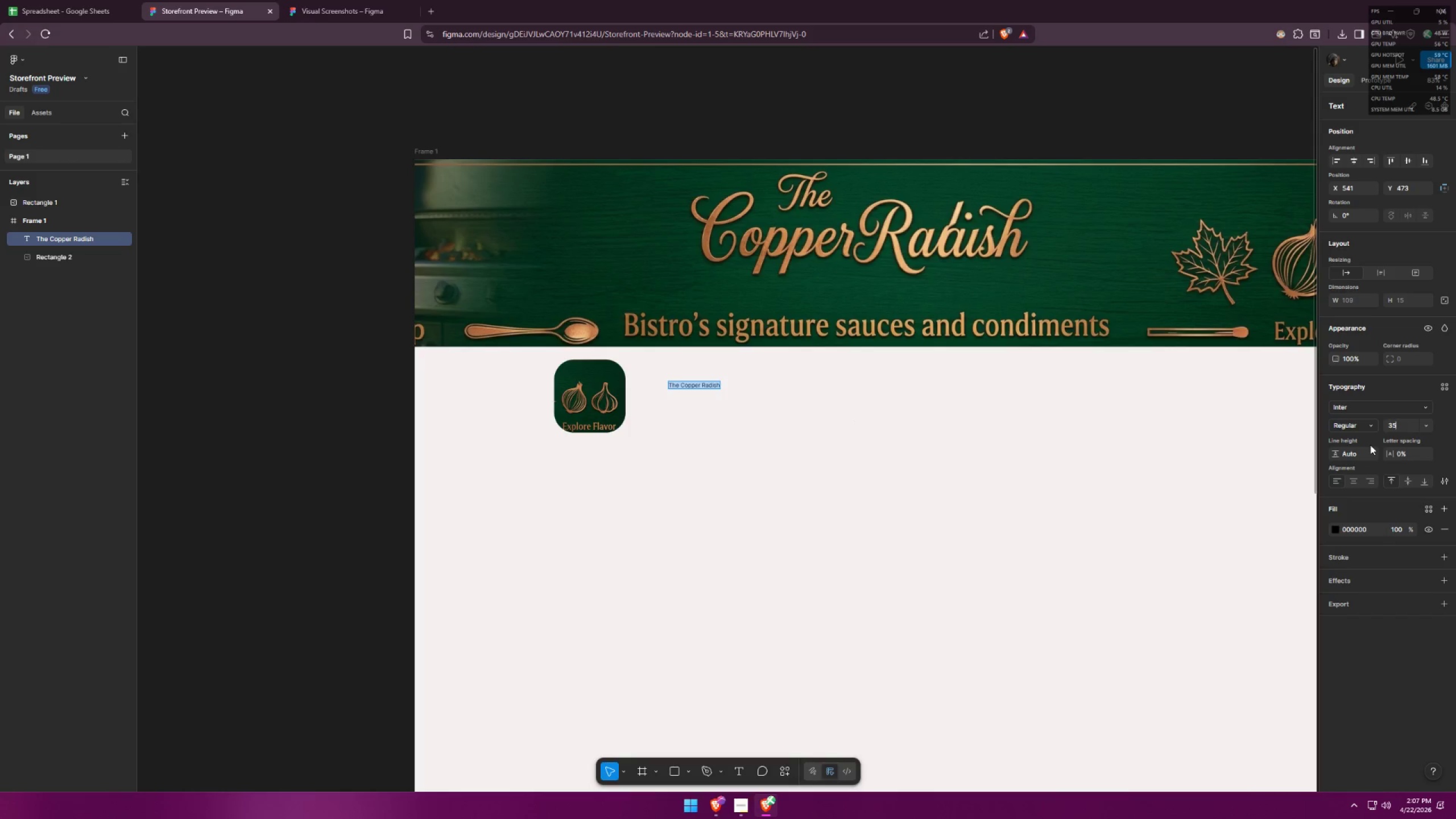 
key(Enter)
 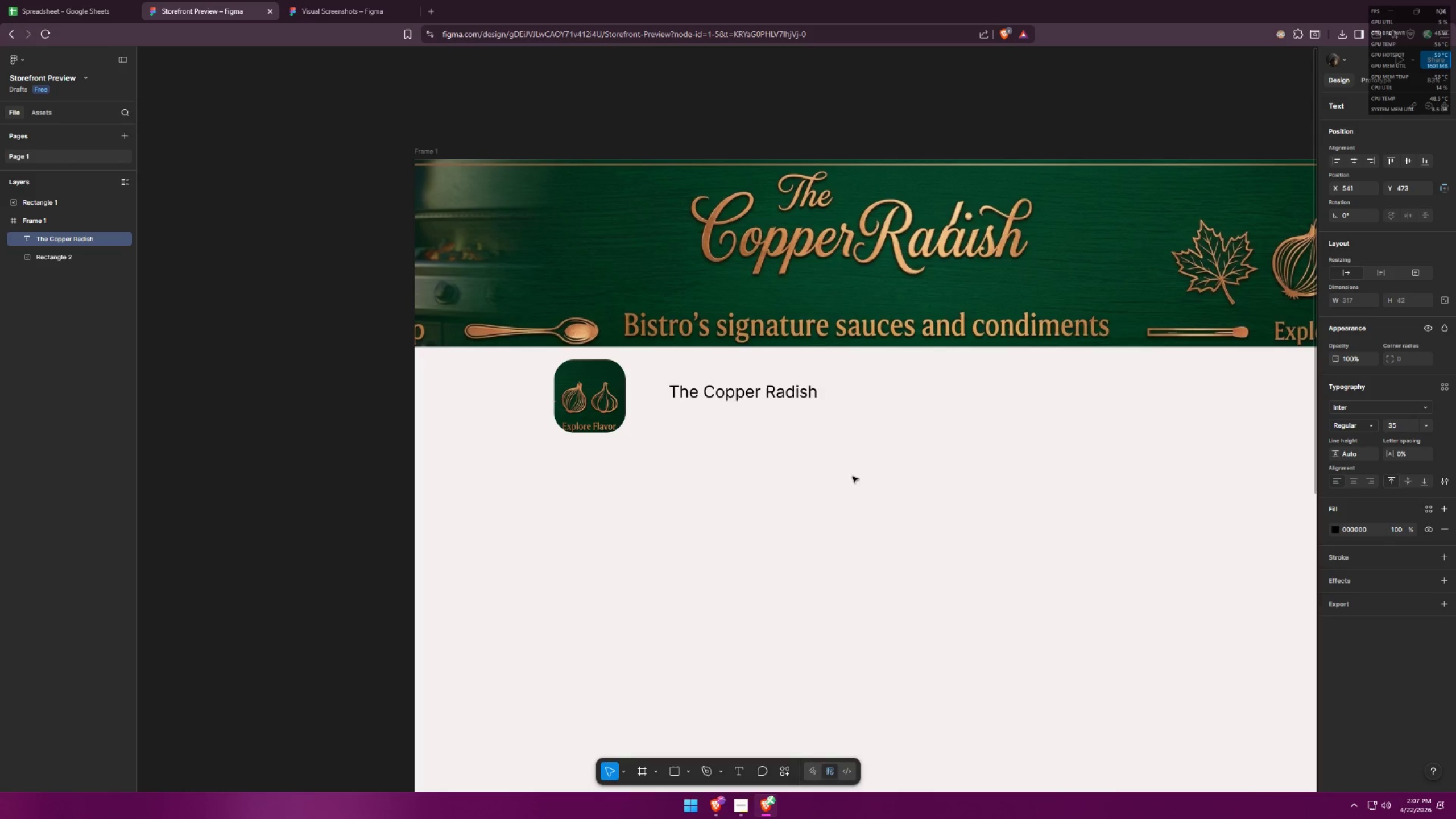 
left_click_drag(start_coordinate=[758, 395], to_coordinate=[727, 388])
 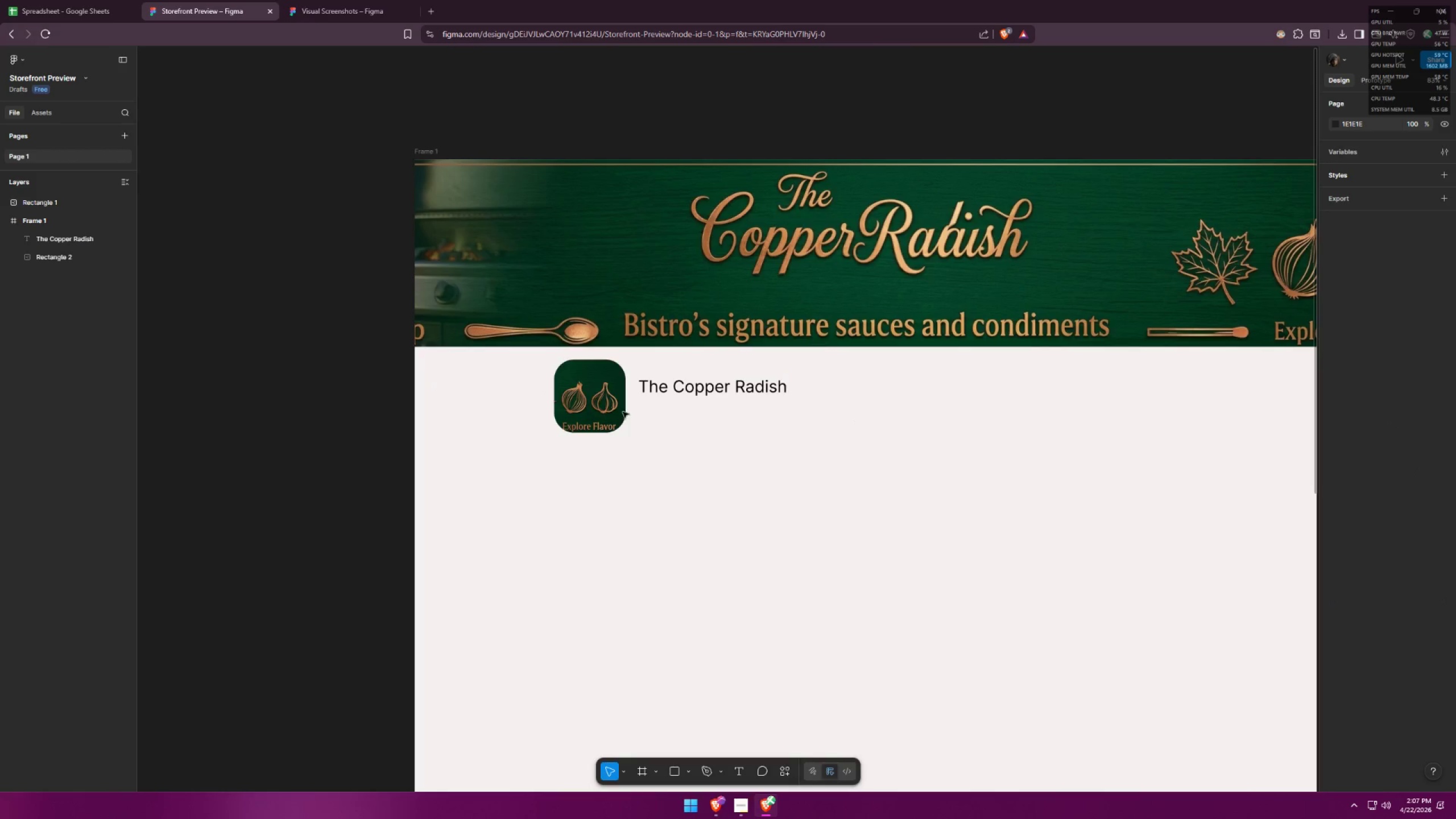 
double_click([609, 411])
 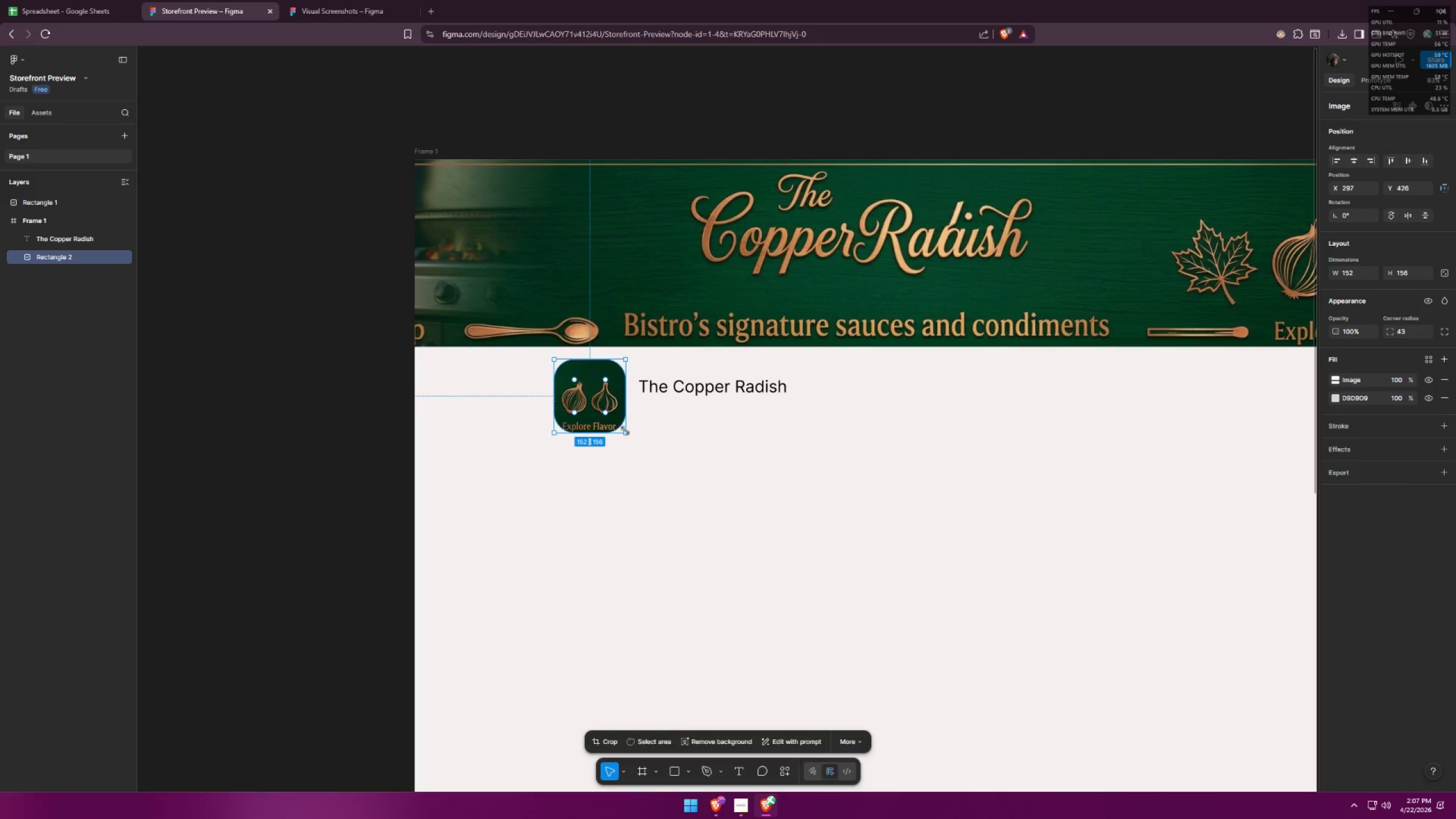 
left_click_drag(start_coordinate=[626, 431], to_coordinate=[605, 410])
 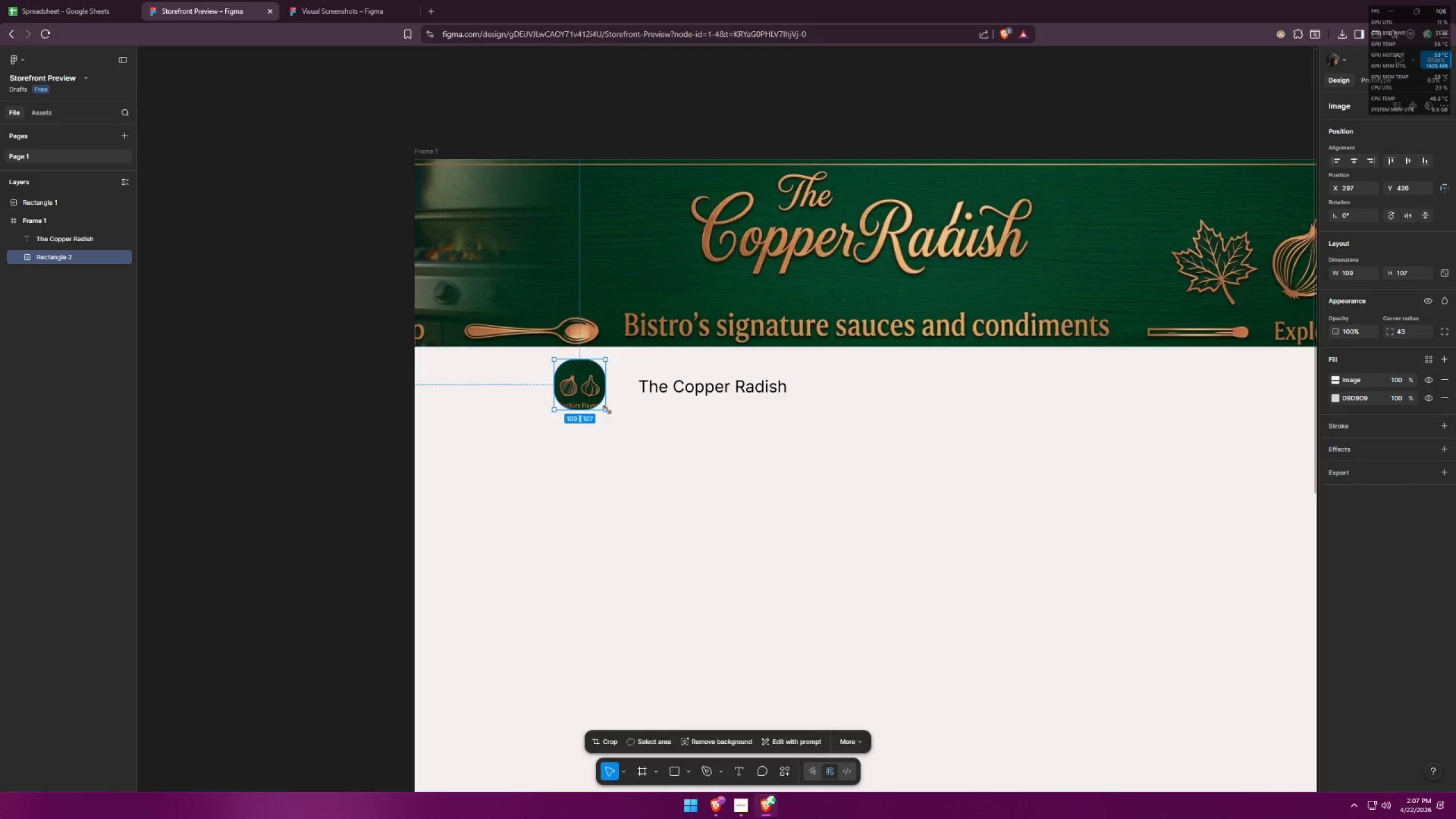 
key(Control+ControlLeft)
 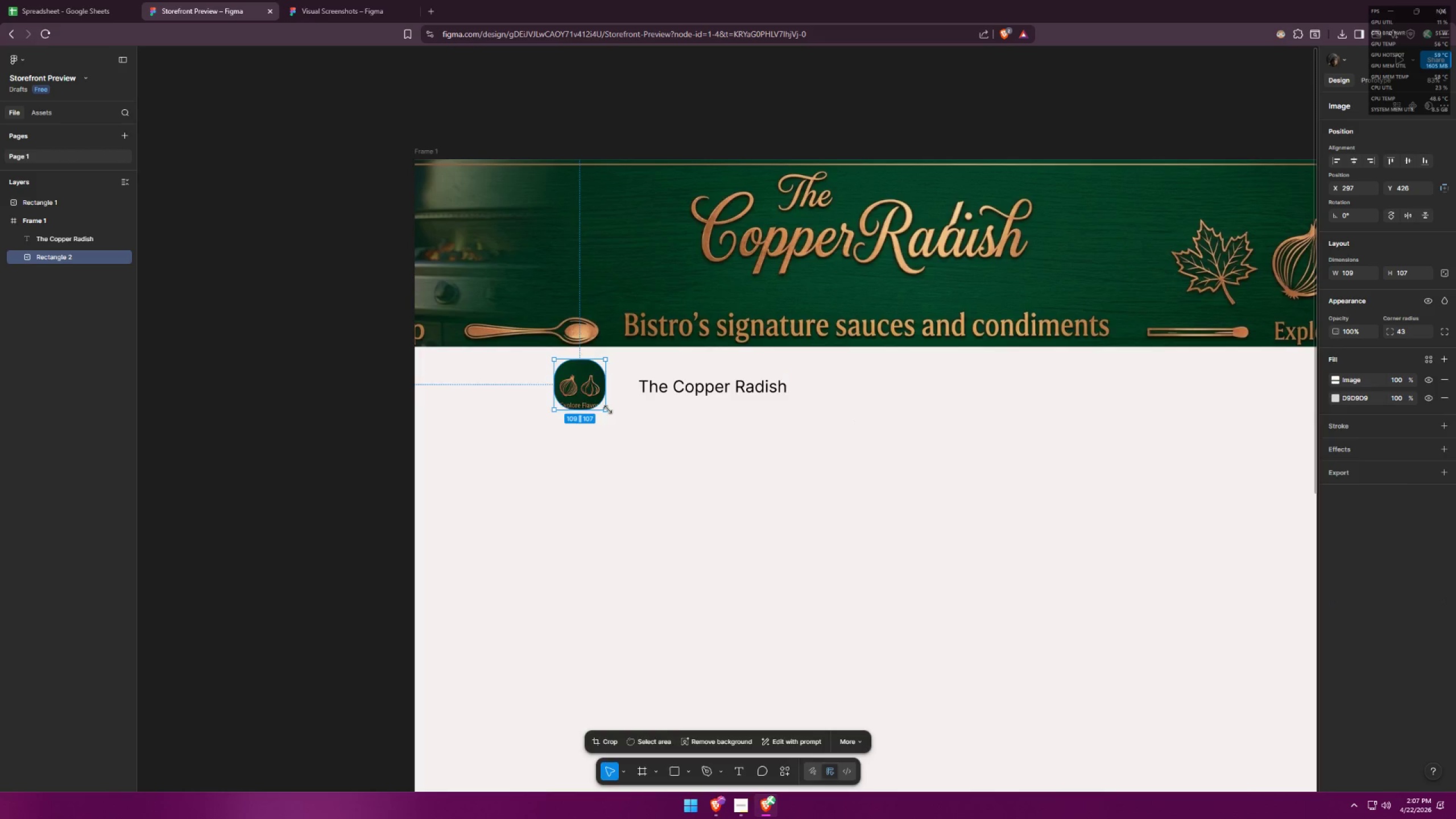 
key(Control+Z)
 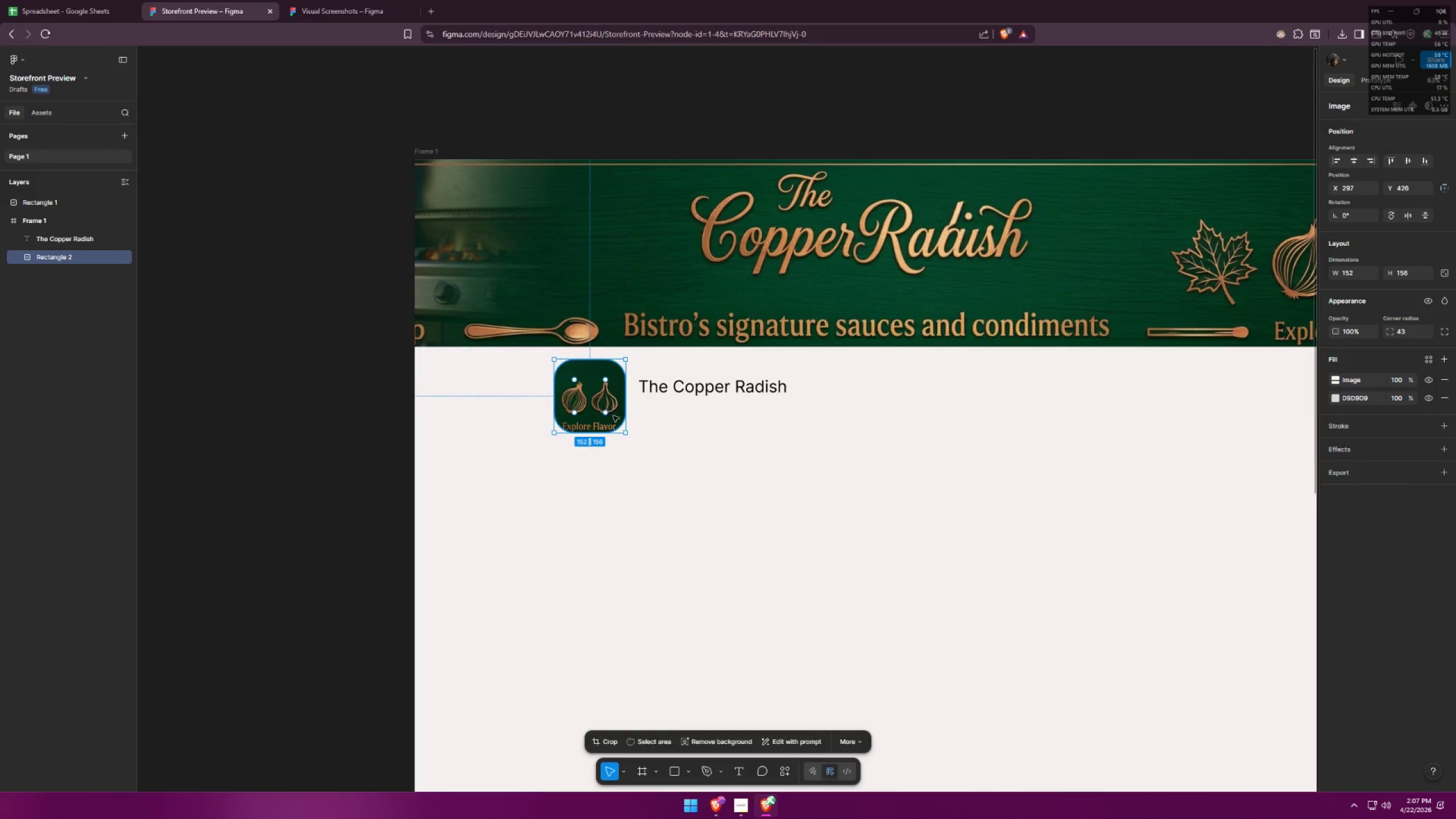 
hold_key(key=ShiftLeft, duration=1.28)
left_click_drag(start_coordinate=[624, 432], to_coordinate=[593, 403])
 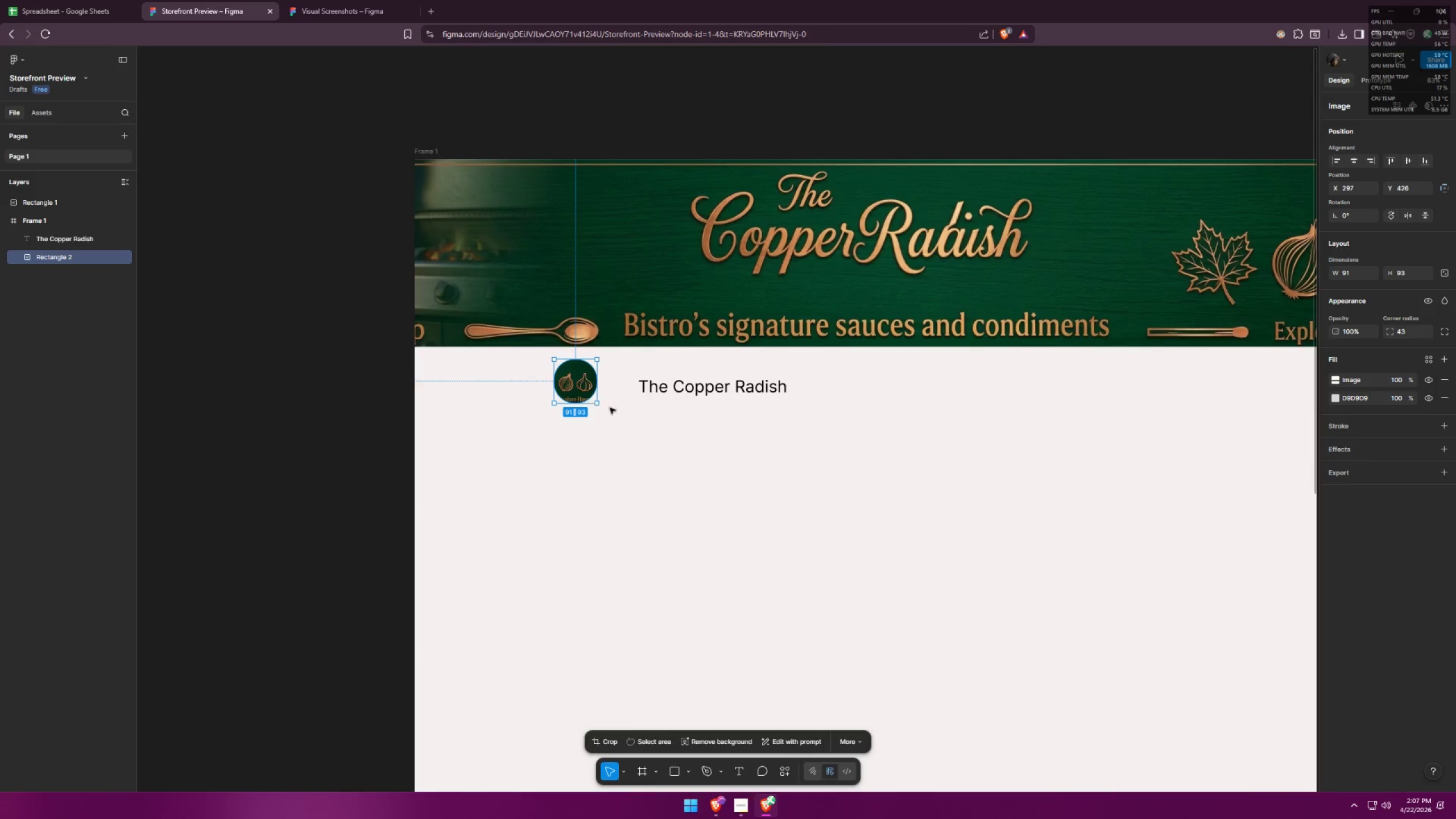 
left_click([621, 412])
 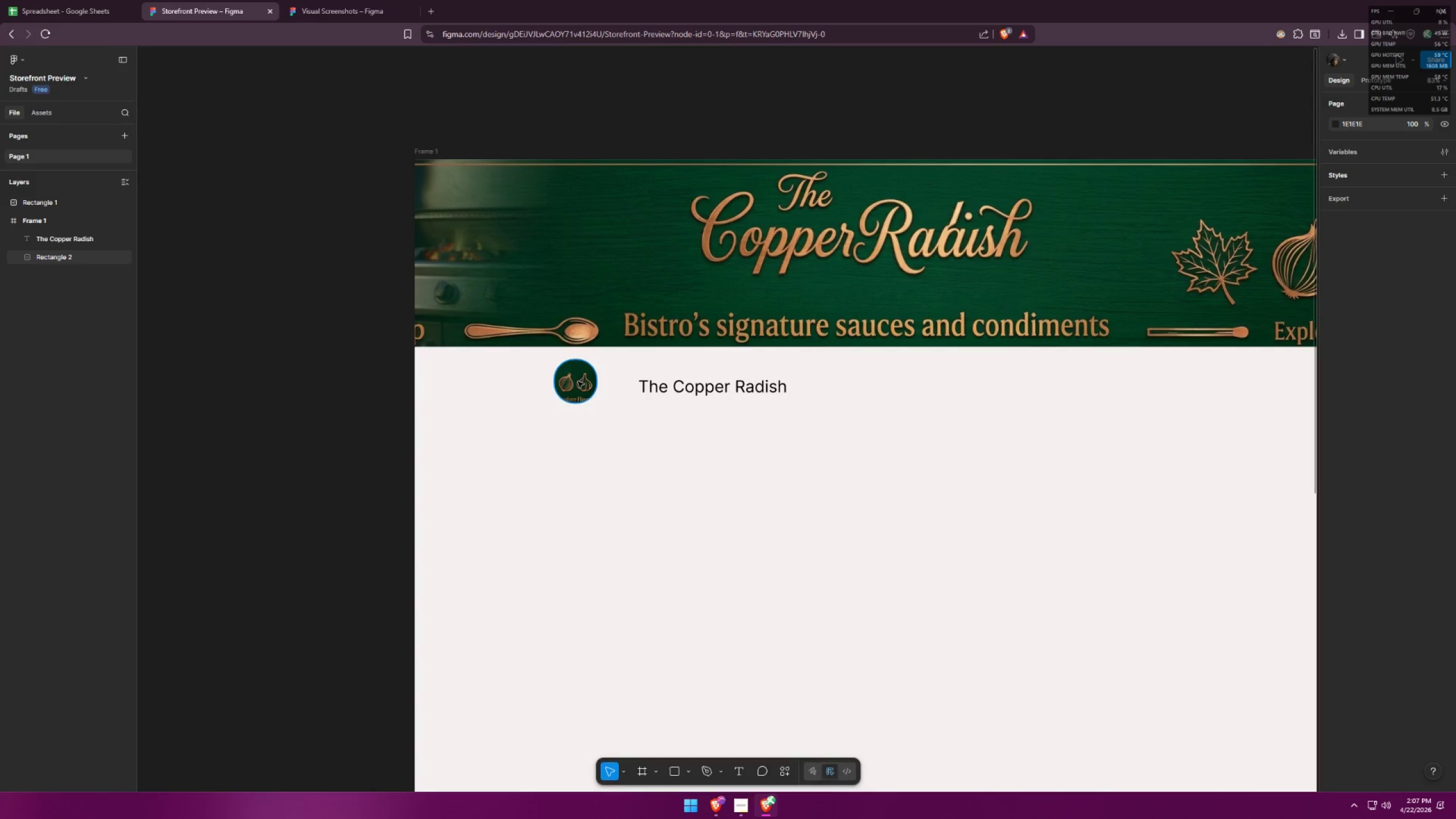 
left_click_drag(start_coordinate=[574, 379], to_coordinate=[595, 387])
 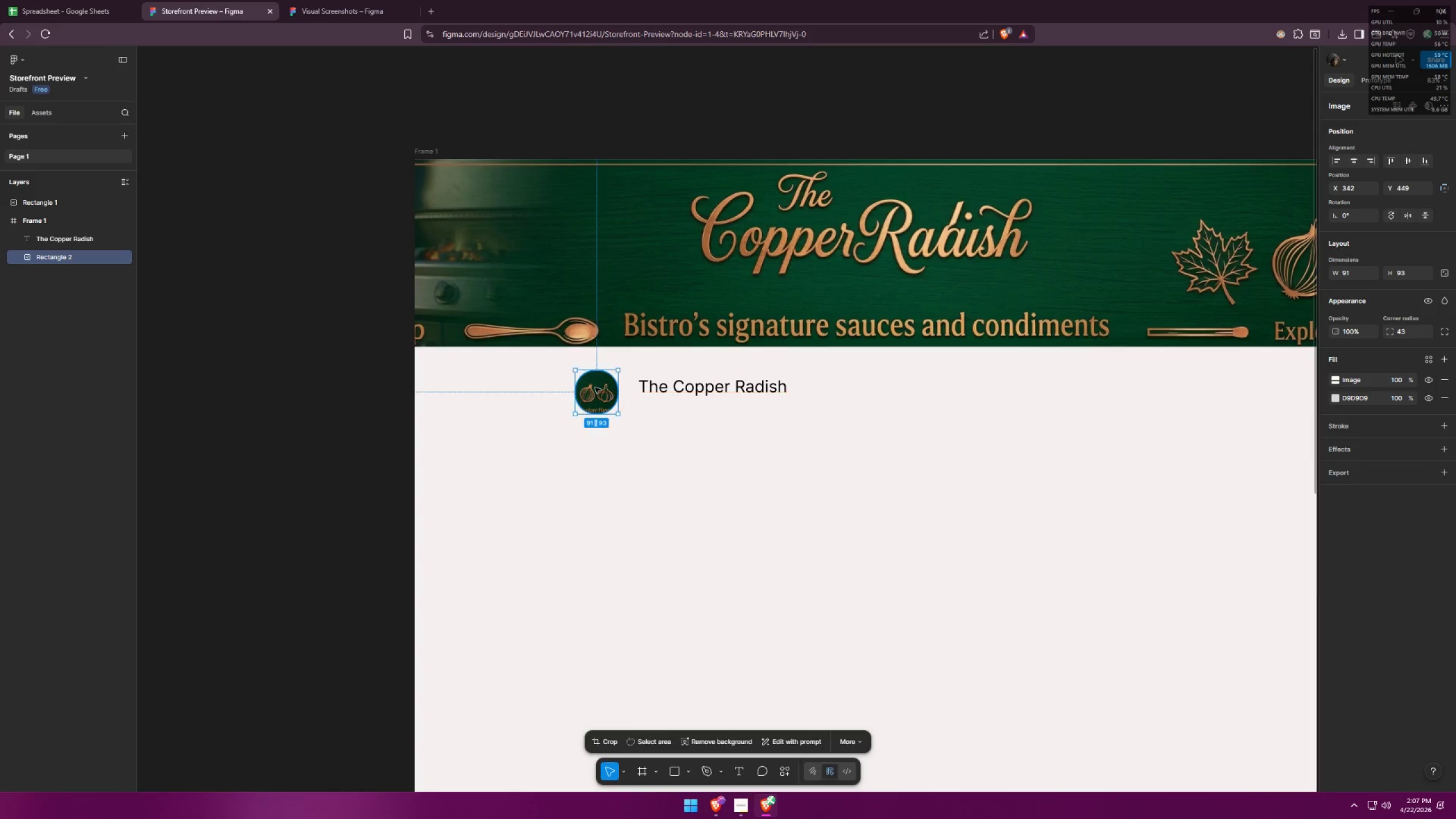 
key(Control+ControlLeft)
 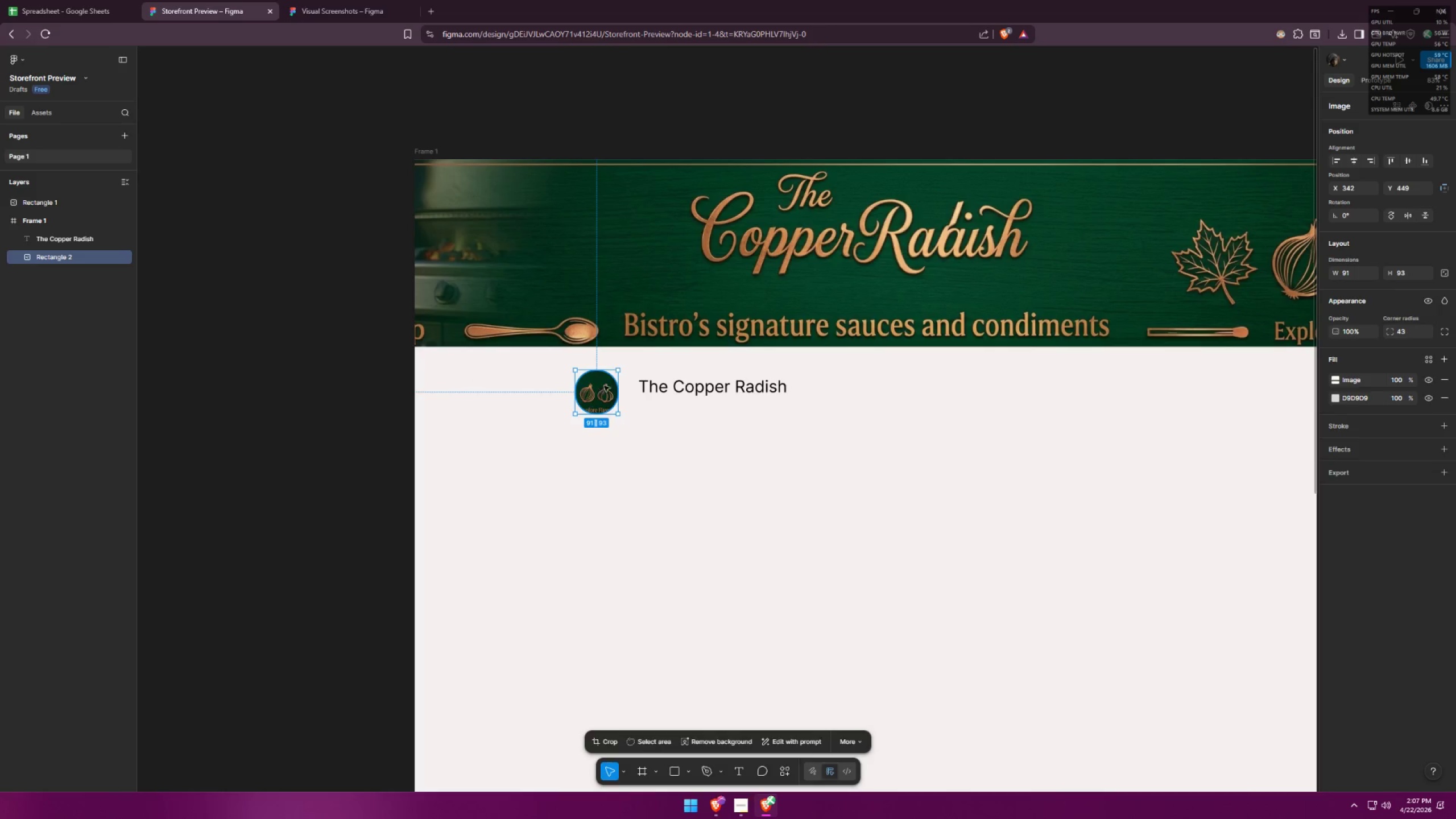 
key(Control+Z)
 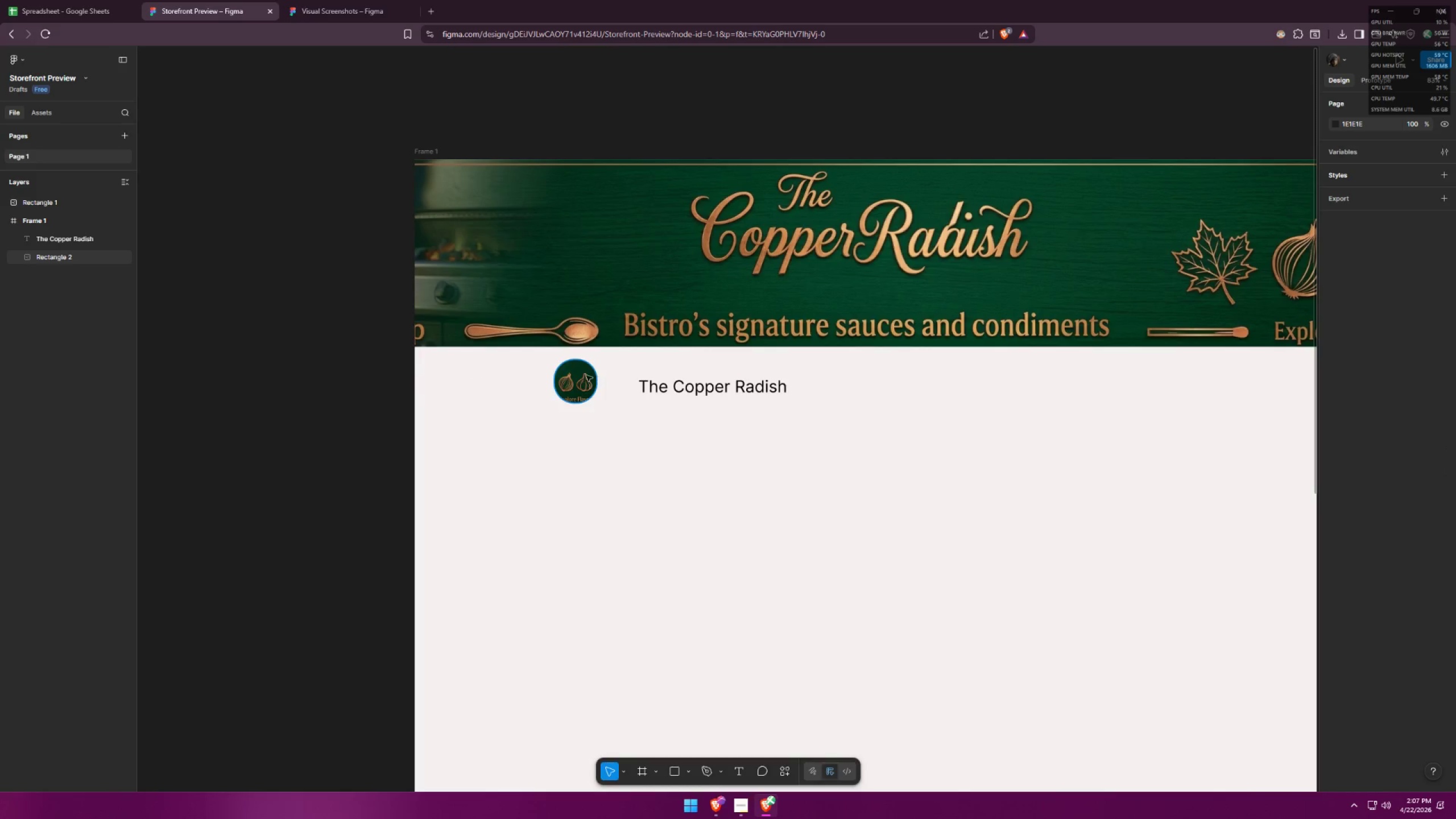 
key(Control+ControlLeft)
 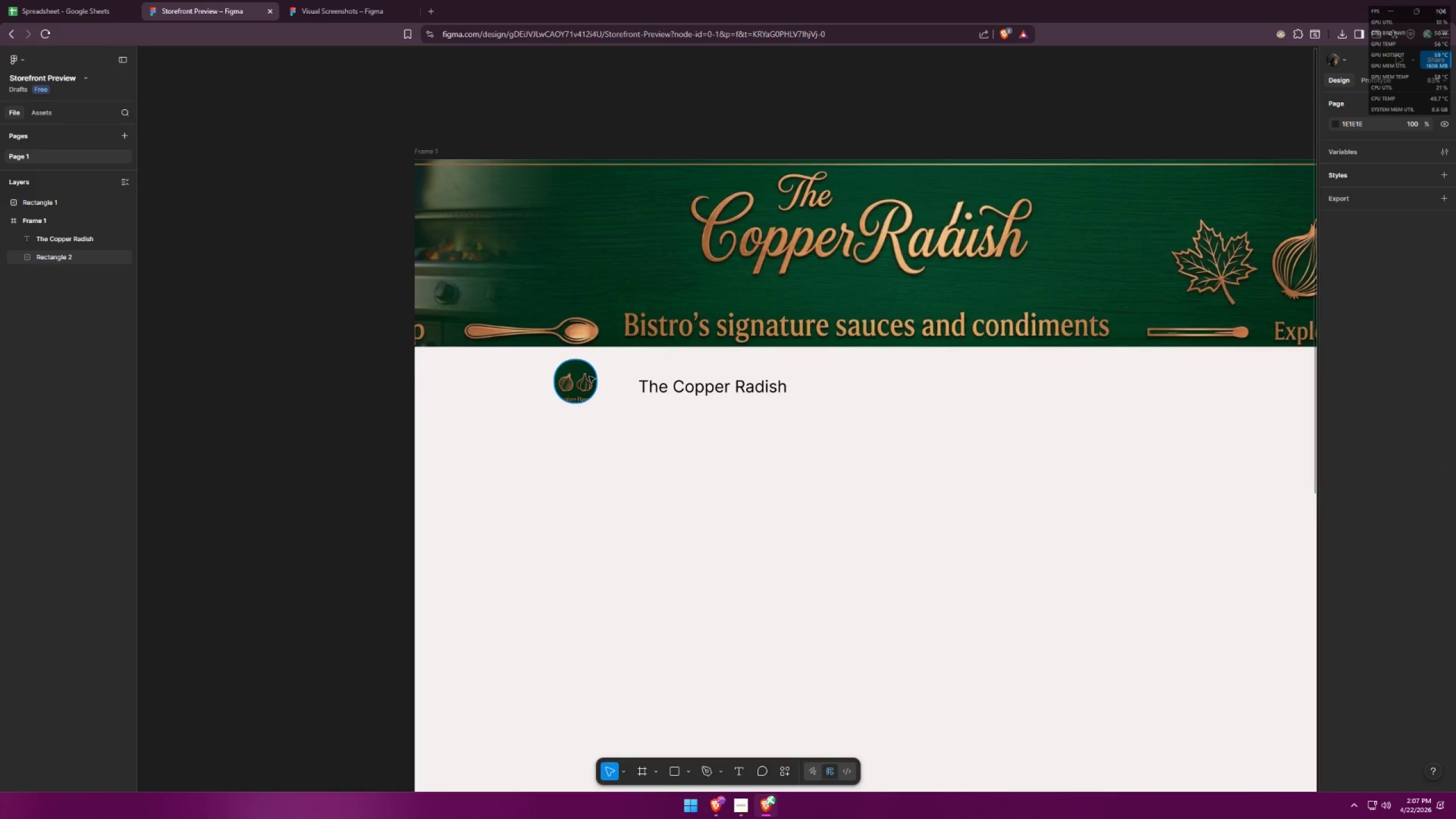 
key(Control+Z)
 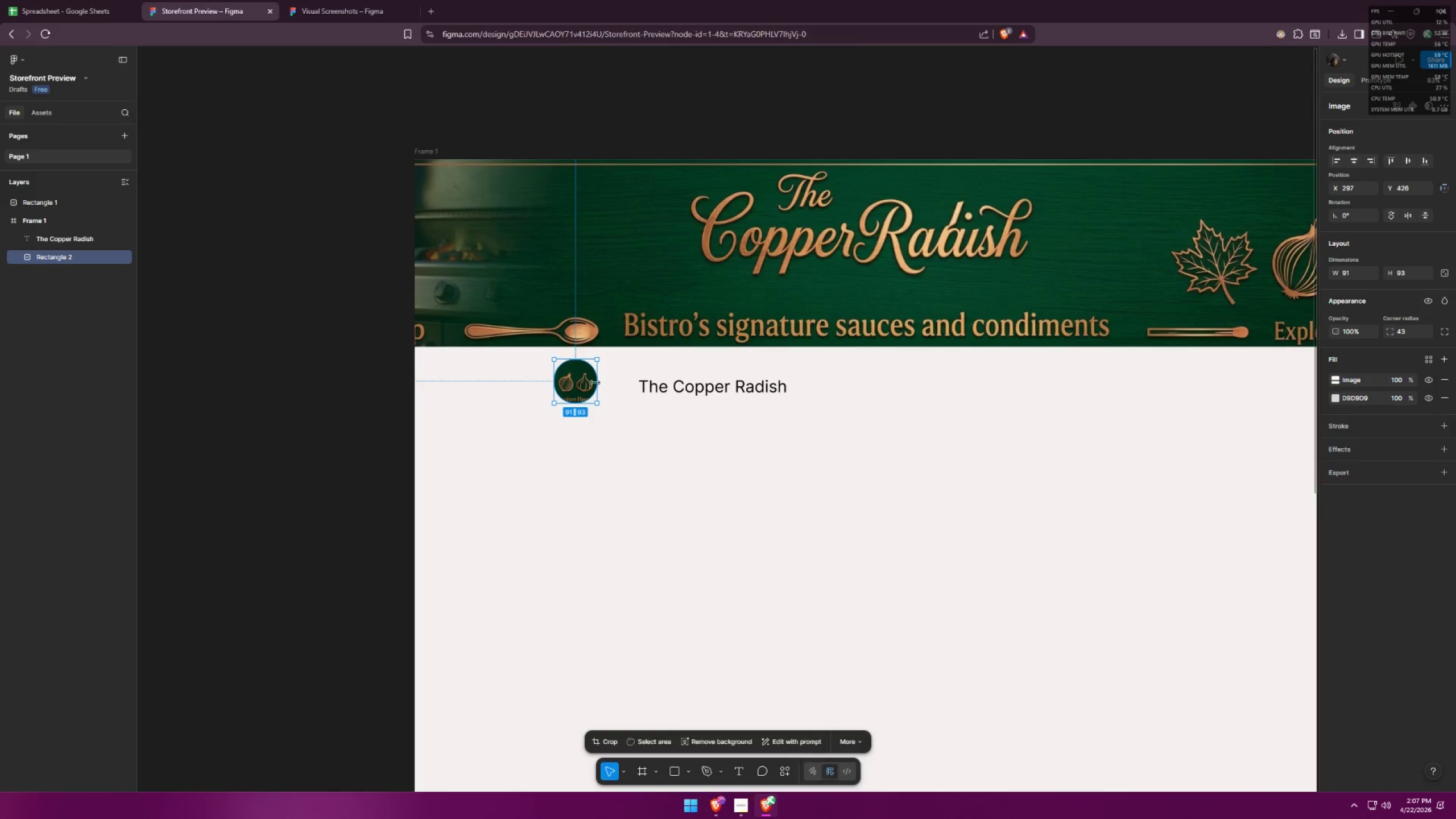 
key(Control+ControlLeft)
 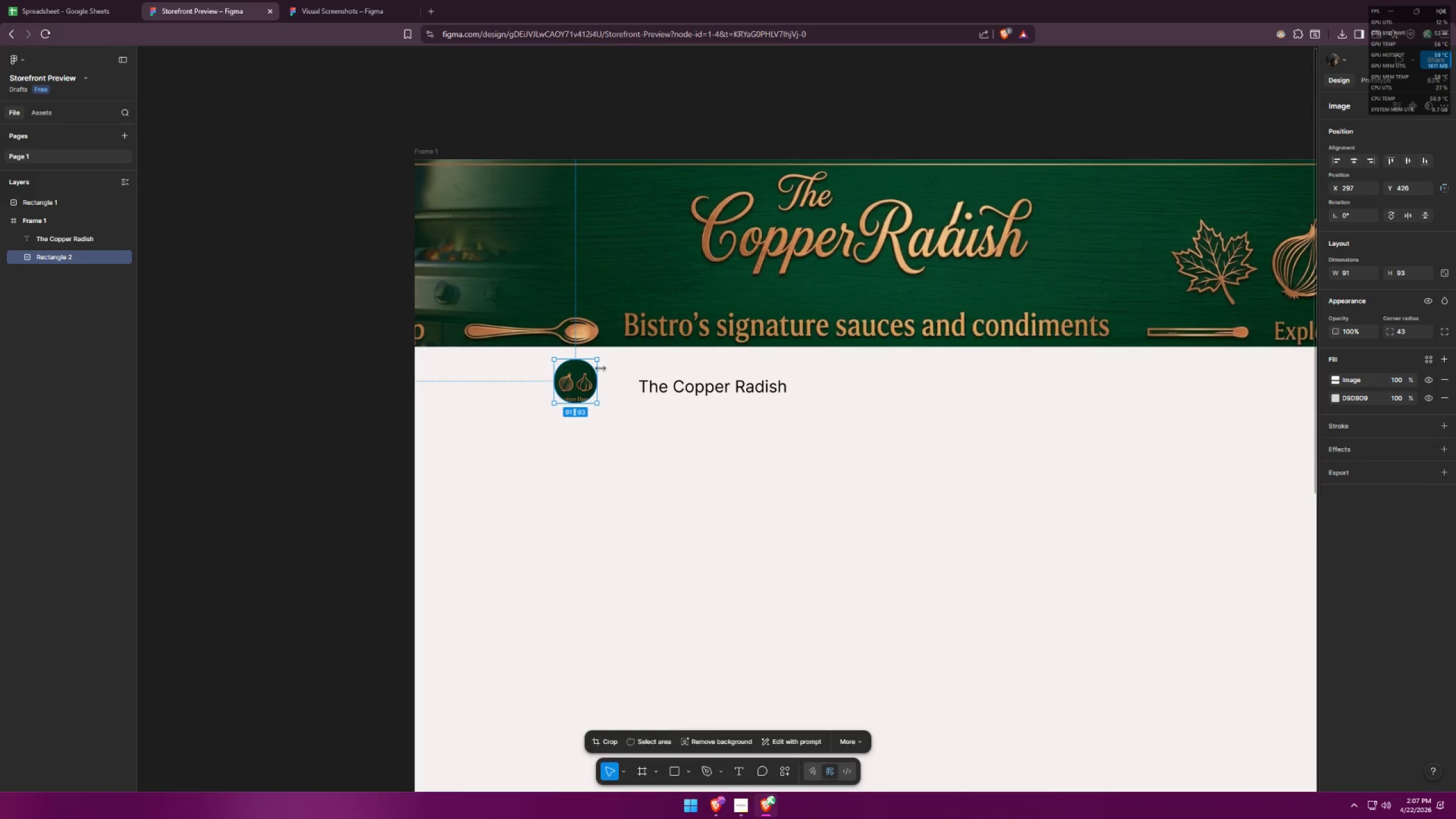 
hold_key(key=ShiftLeft, duration=0.81)
left_click_drag(start_coordinate=[598, 364], to_coordinate=[601, 362])
 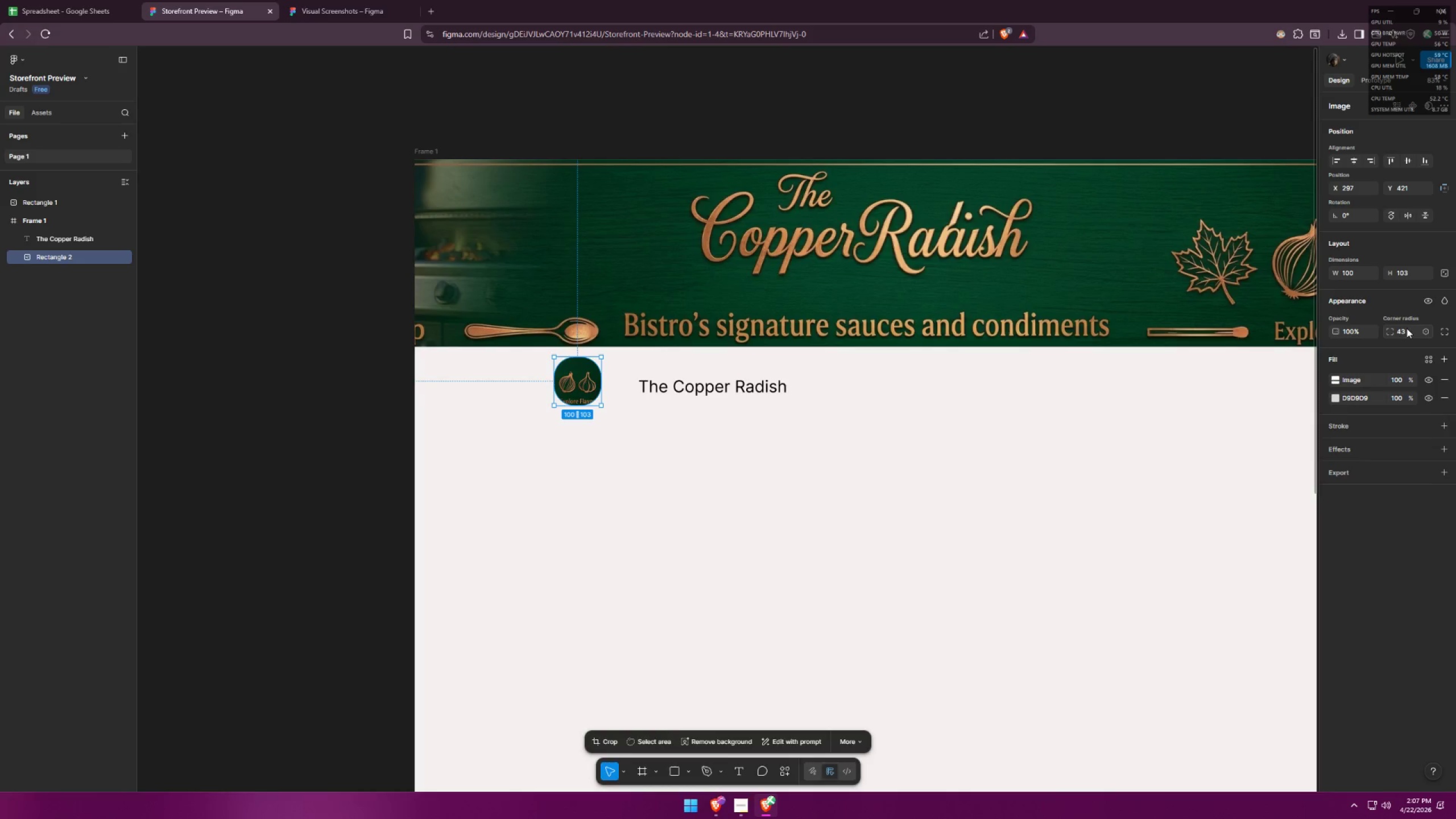 
left_click_drag(start_coordinate=[1389, 332], to_coordinate=[588, 404])
 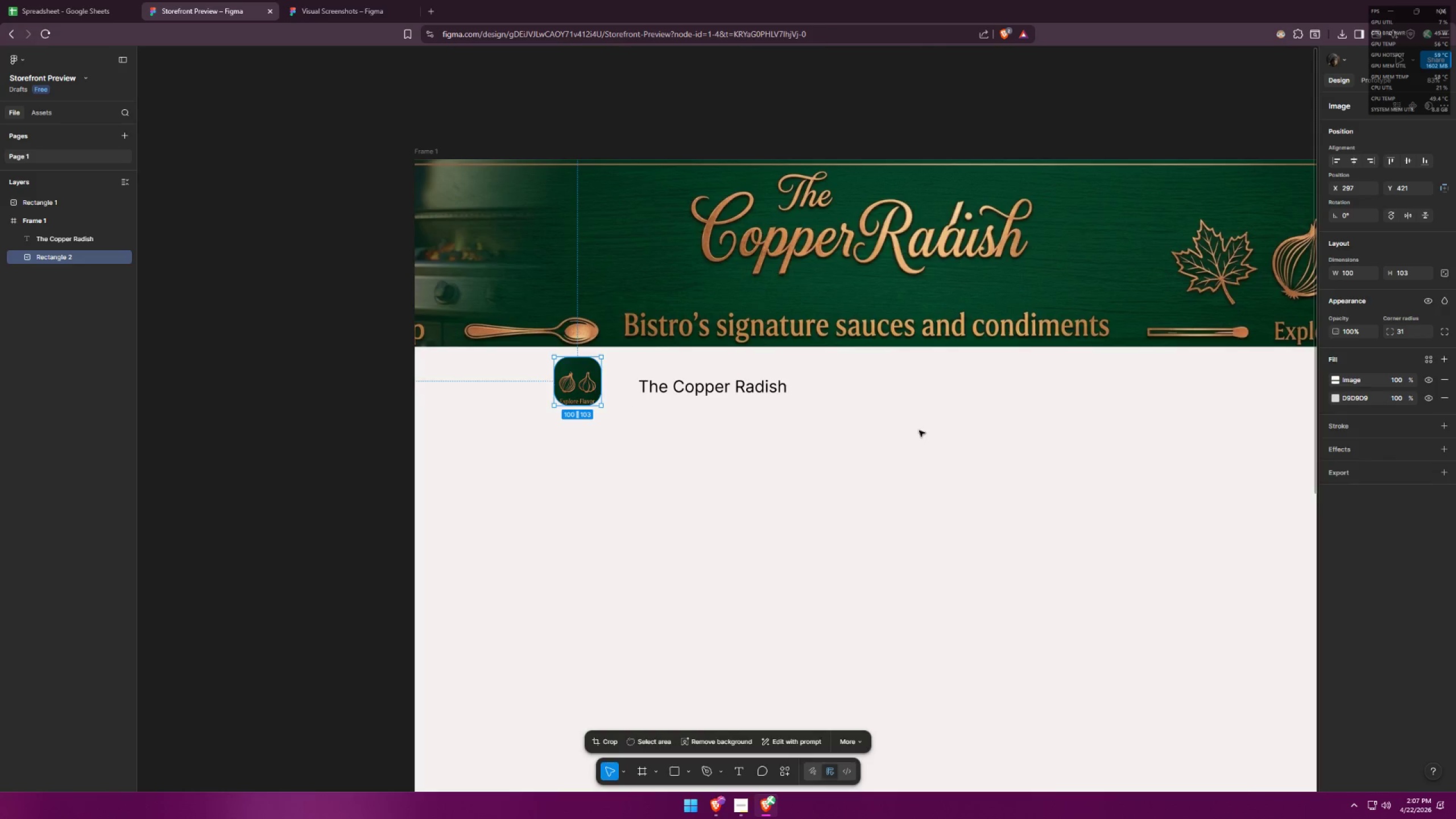 
left_click([870, 442])
 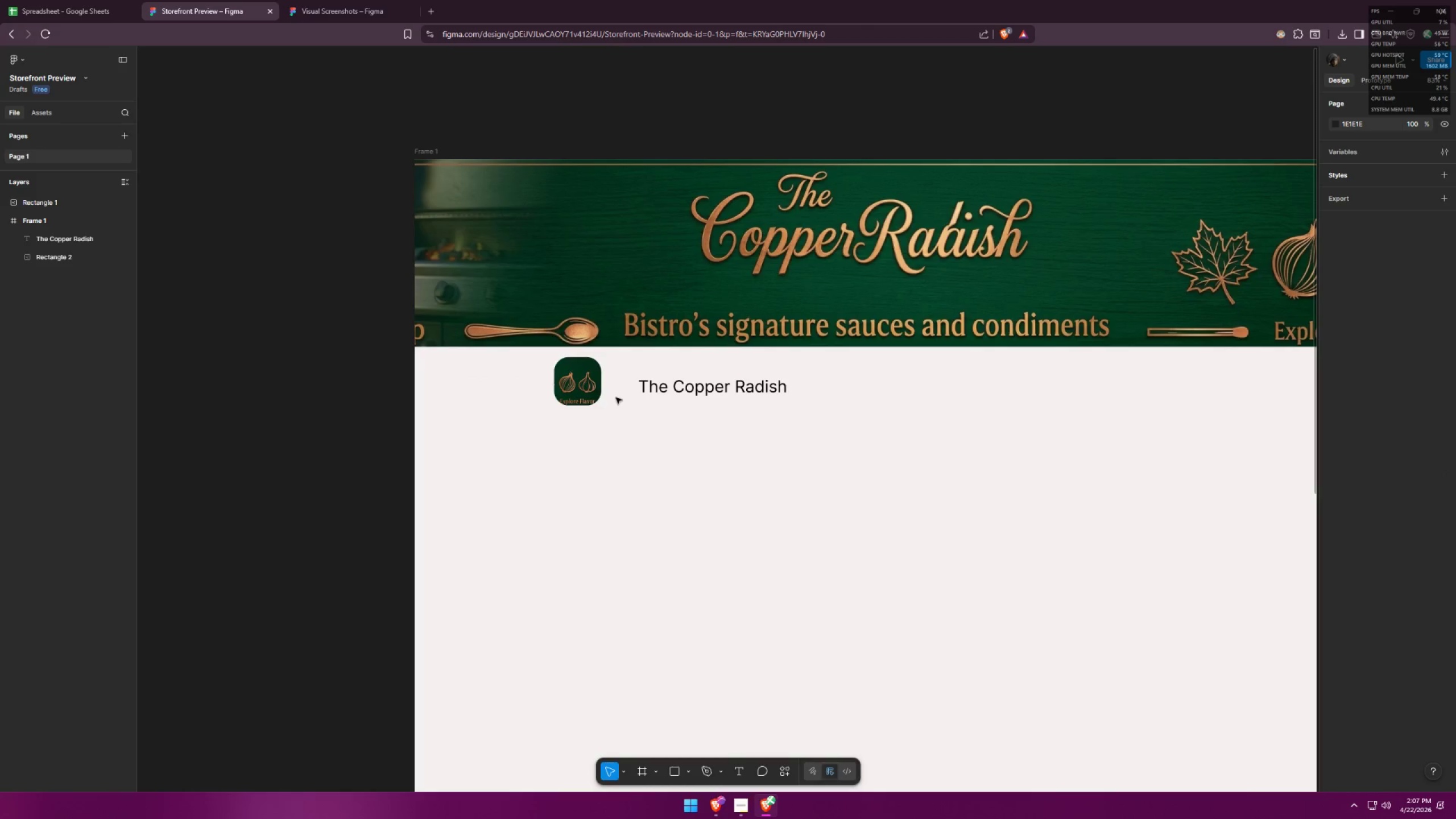 
left_click_drag(start_coordinate=[578, 389], to_coordinate=[593, 393])
 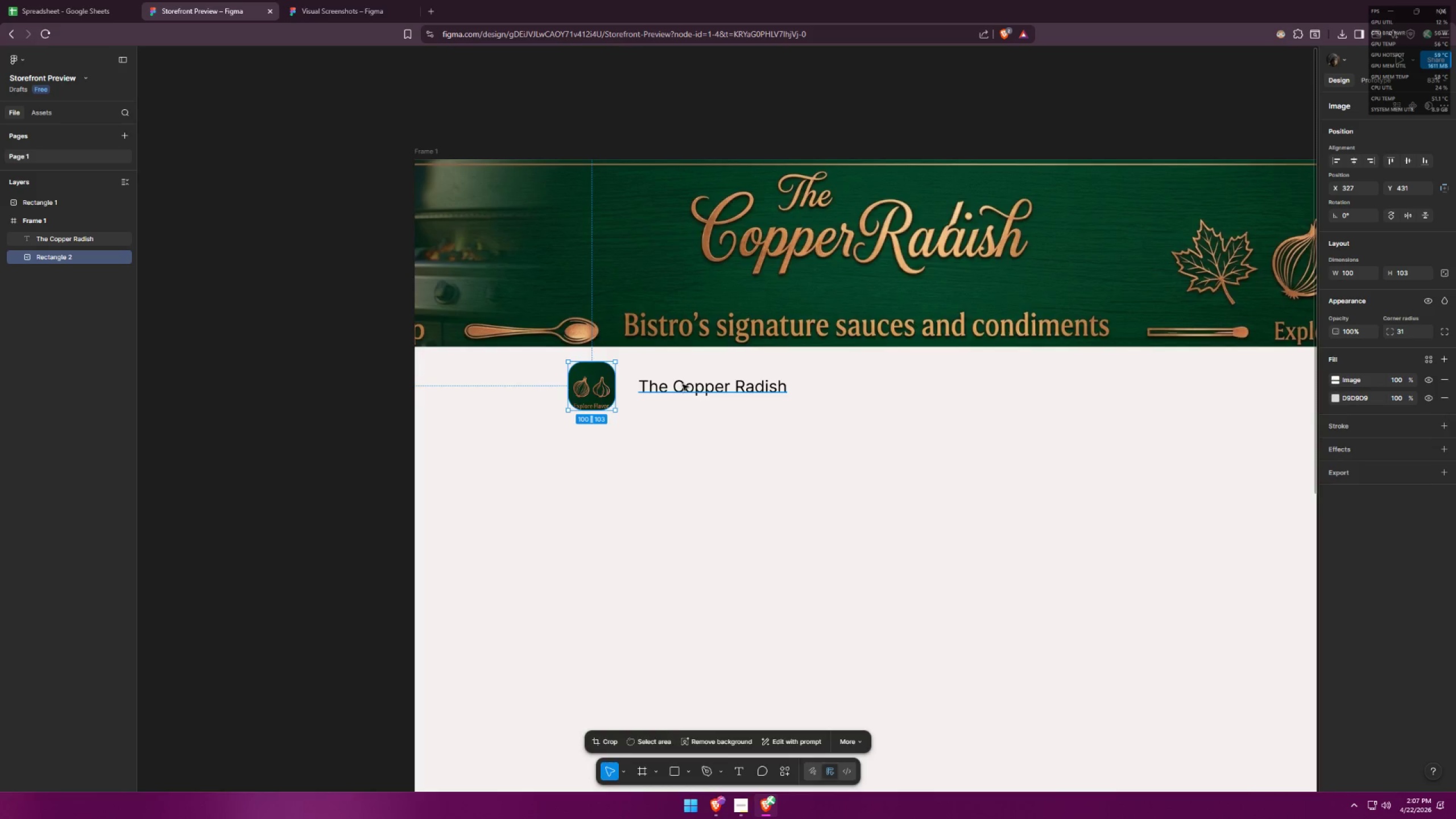 
left_click_drag(start_coordinate=[685, 388], to_coordinate=[676, 378])
 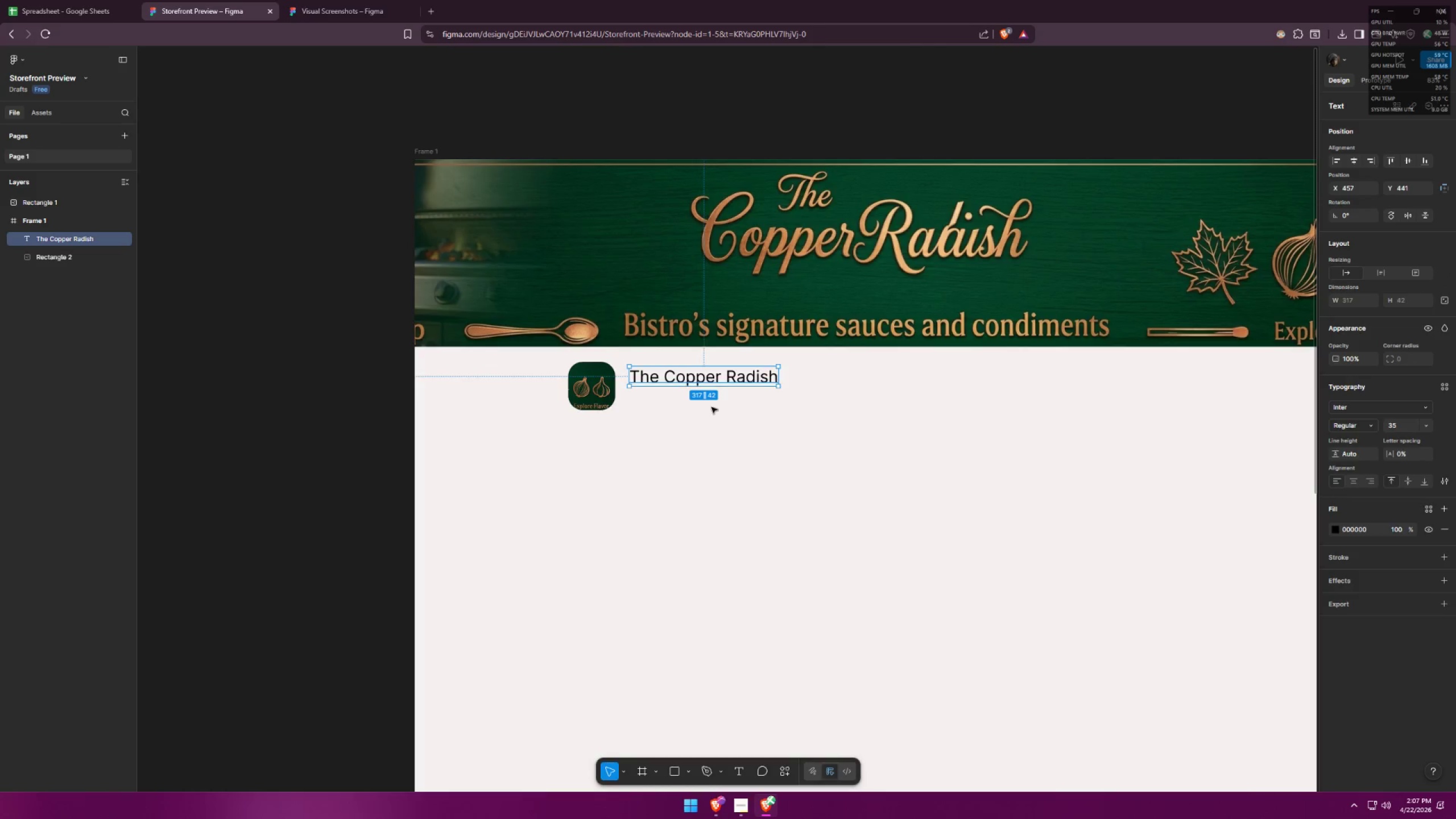 
left_click([725, 415])
 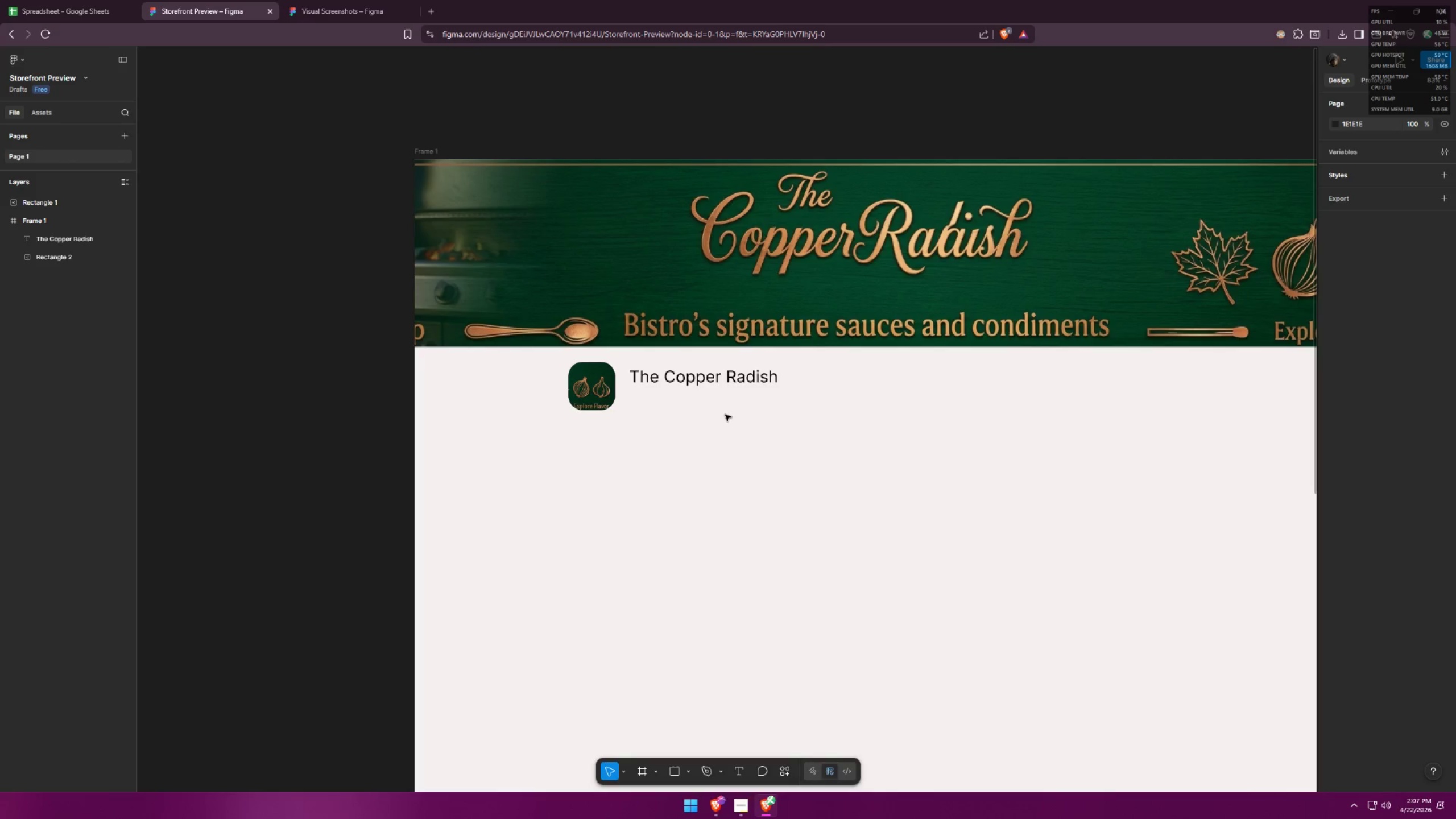 
key(Alt+AltLeft)
 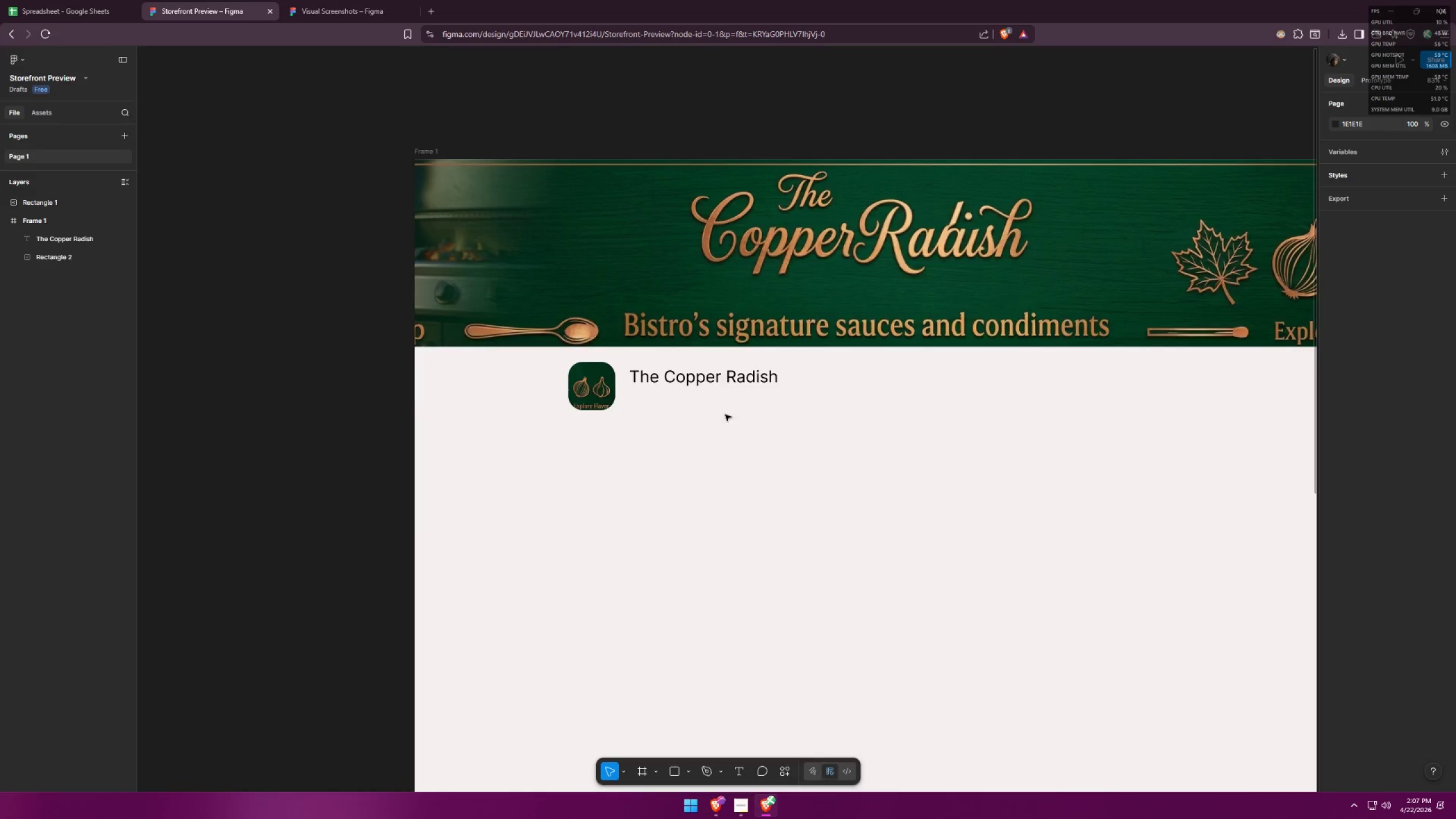 
key(Alt+Tab)